 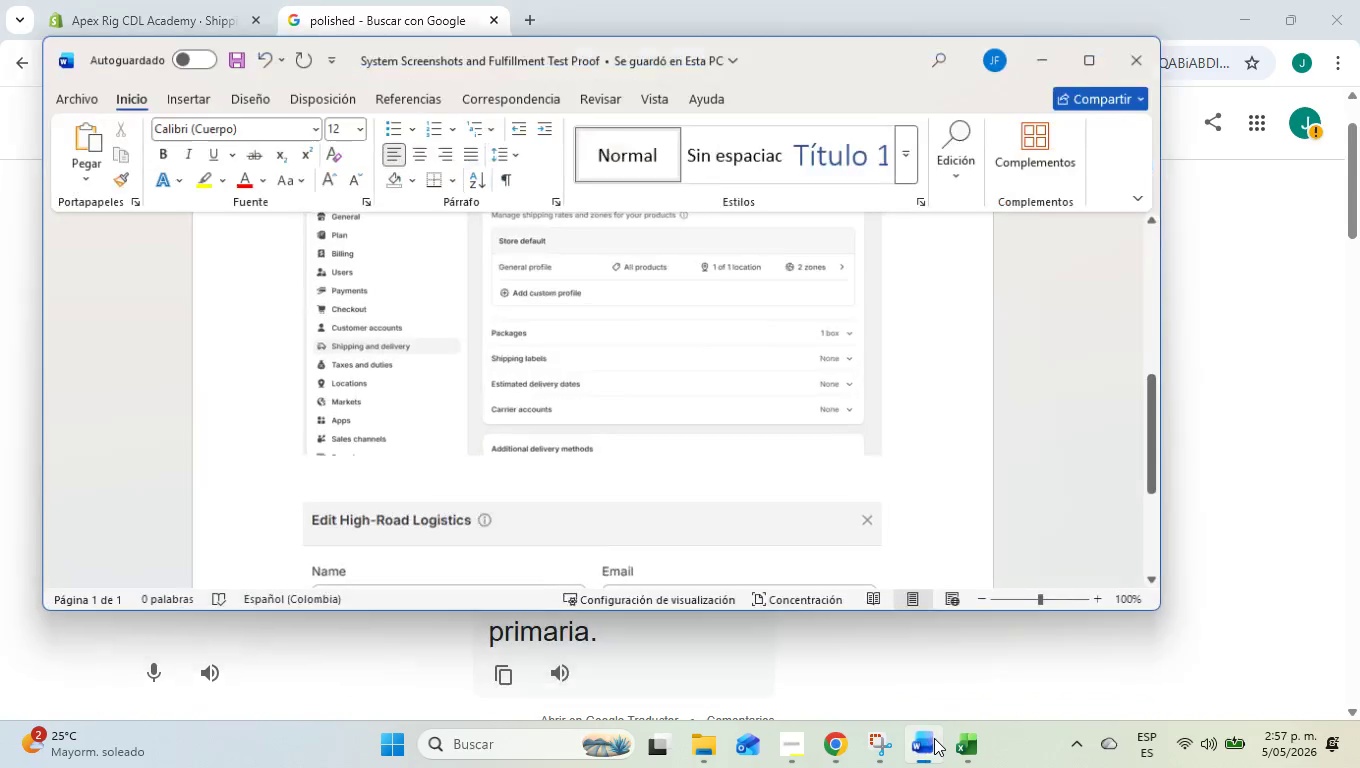 
left_click([934, 738])
 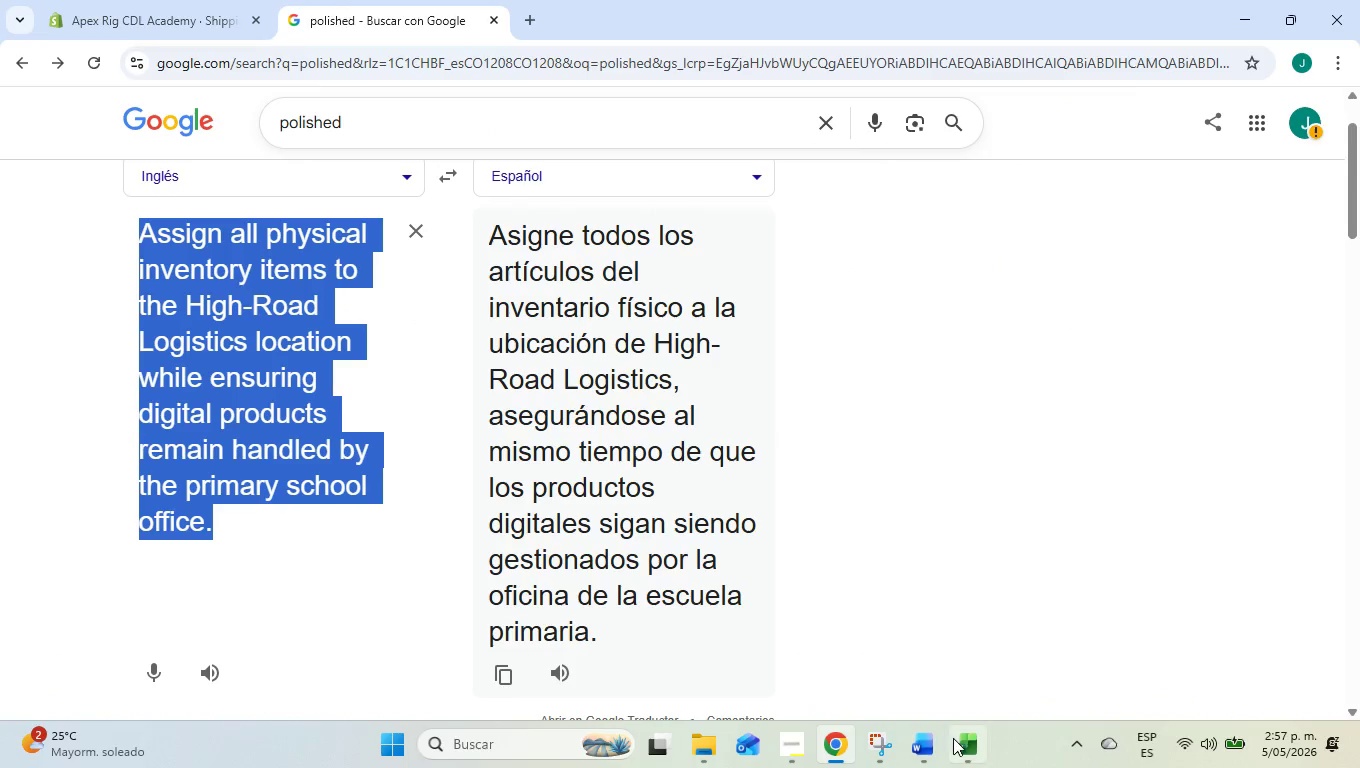 
left_click([957, 739])
 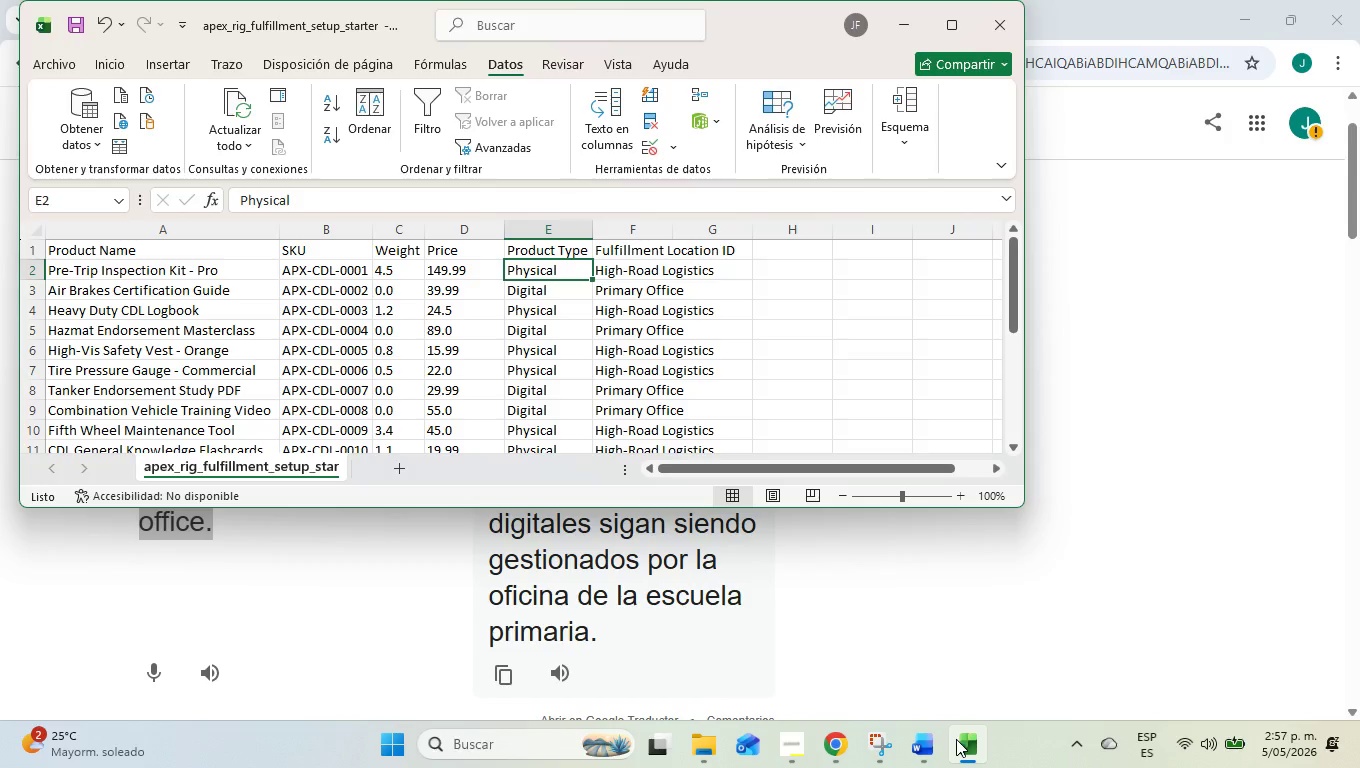 
wait(8.0)
 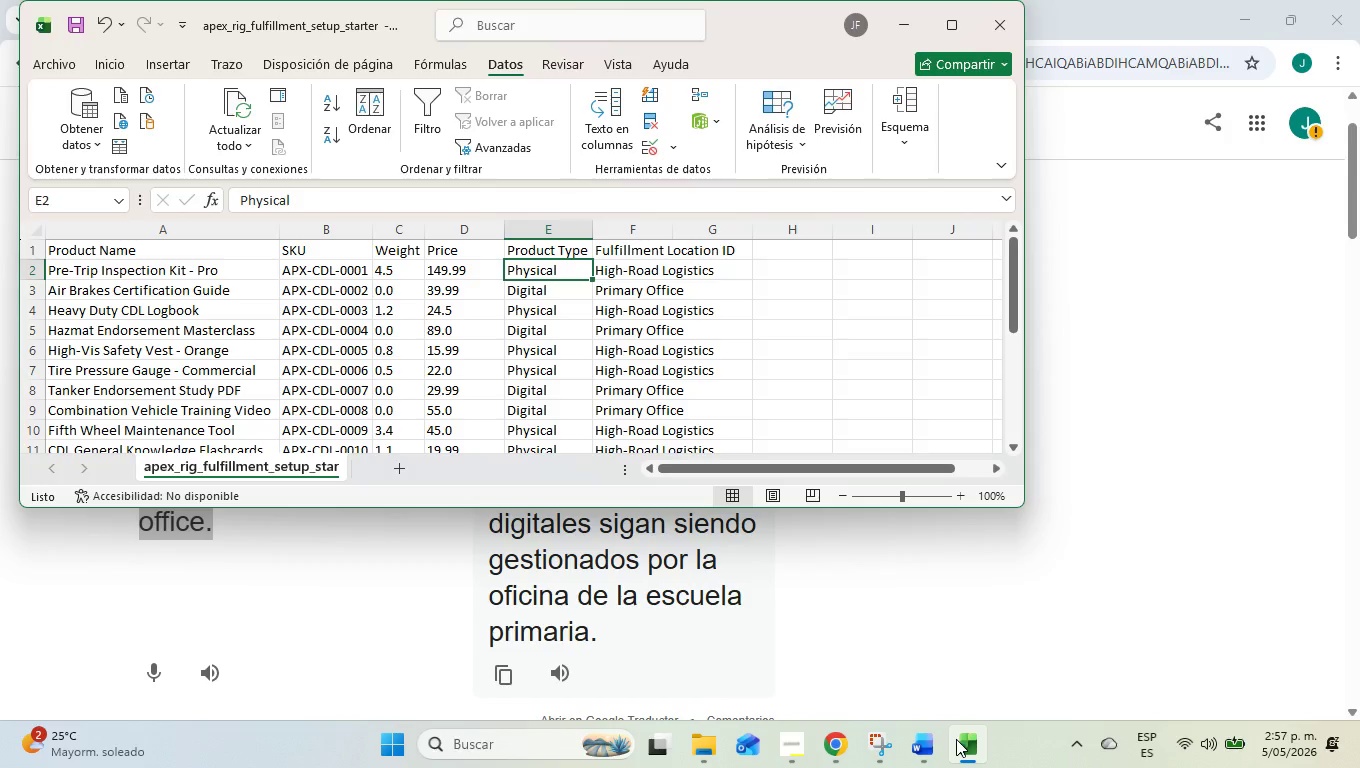 
scroll: coordinate [660, 342], scroll_direction: up, amount: 4.0
 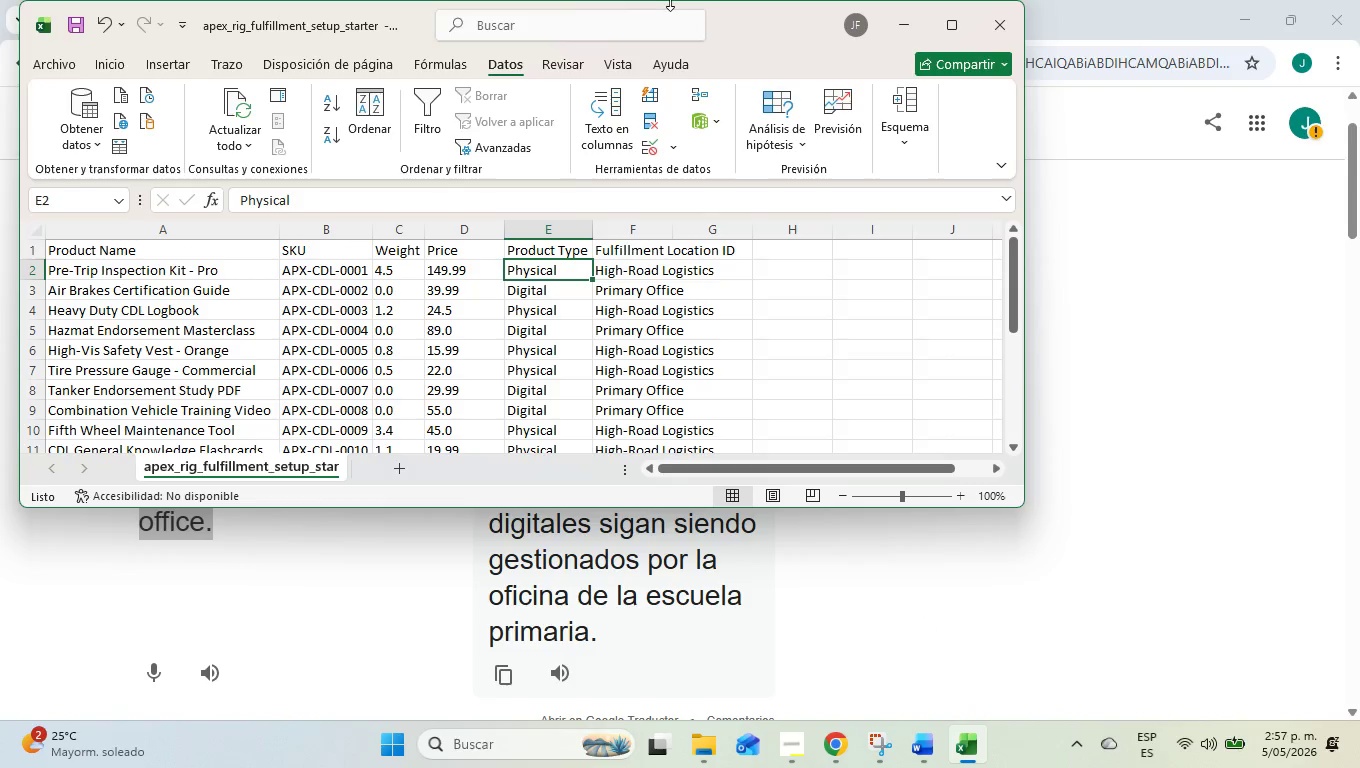 
left_click_drag(start_coordinate=[704, 29], to_coordinate=[811, 568])
 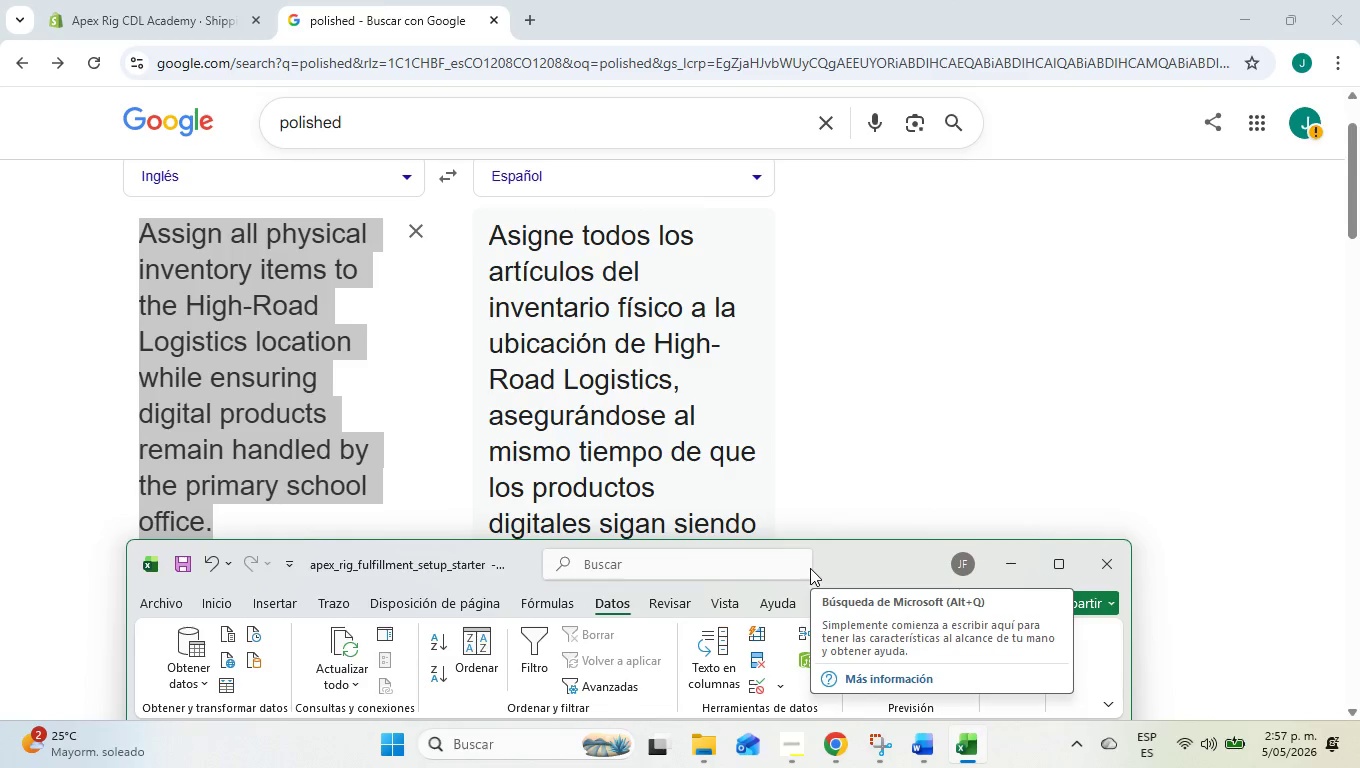 
left_click_drag(start_coordinate=[810, 568], to_coordinate=[793, 71])
 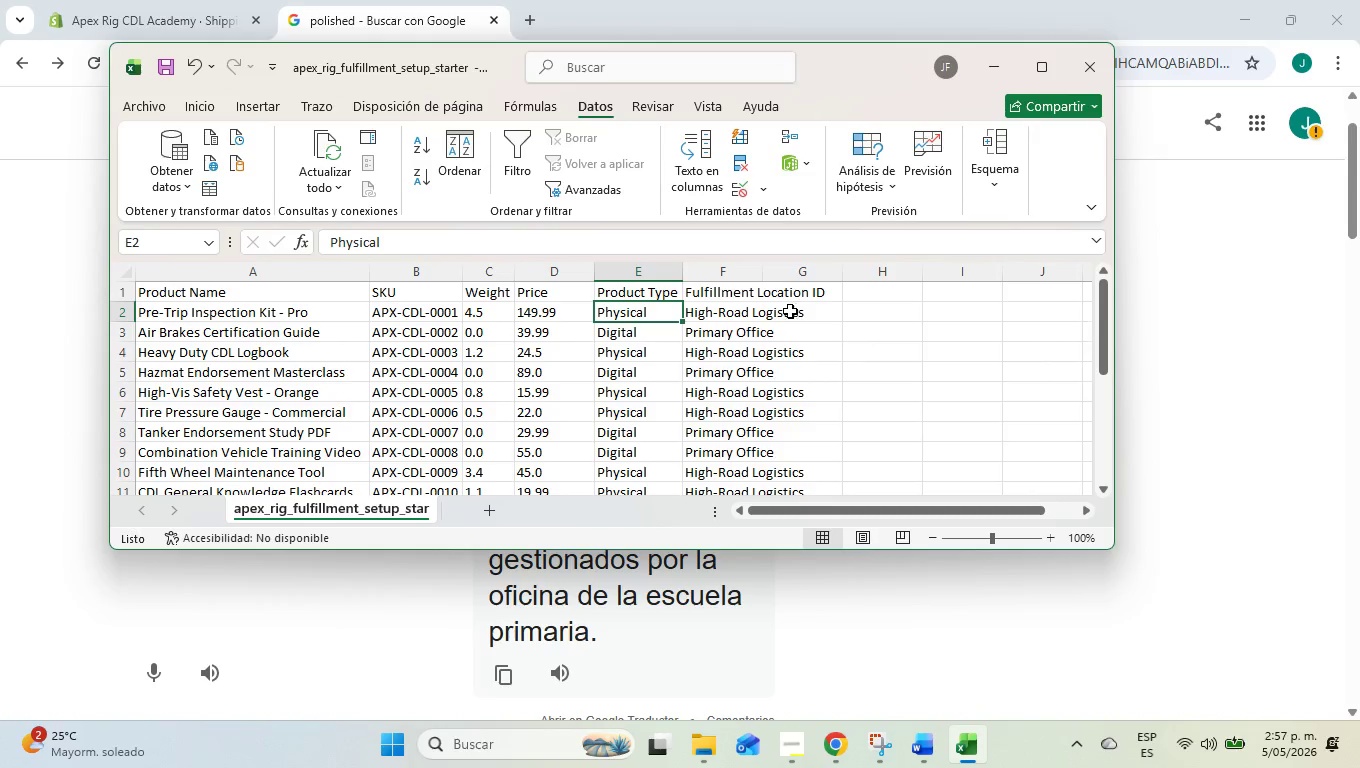 
left_click([785, 316])
 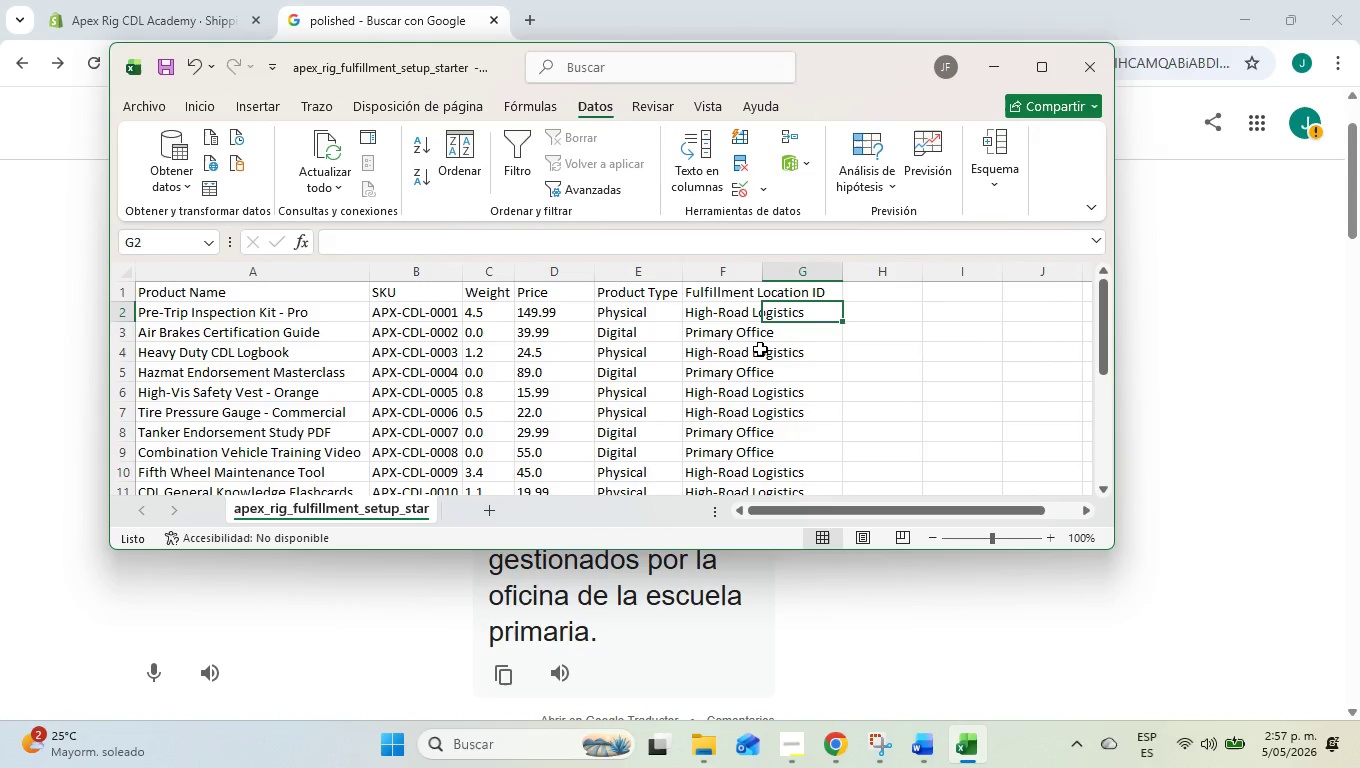 
left_click([760, 351])
 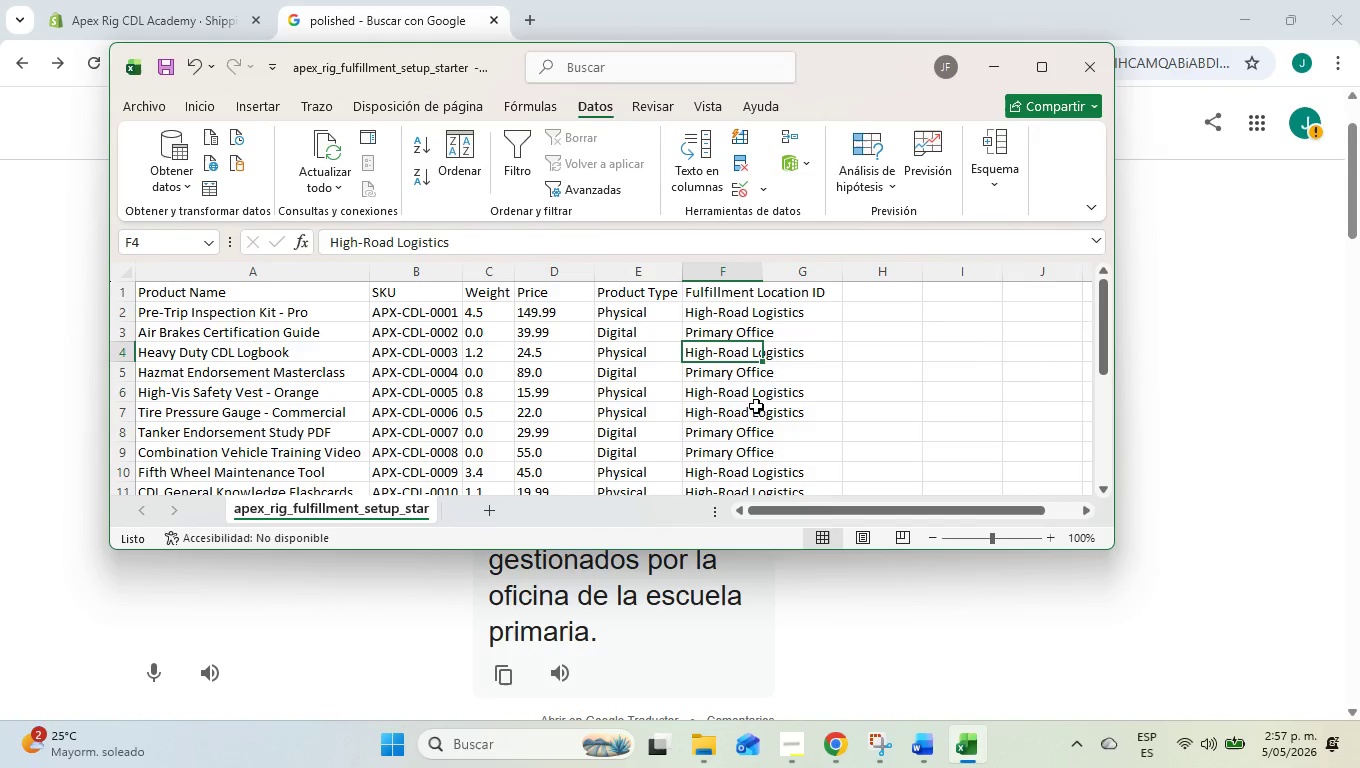 
double_click([753, 417])
 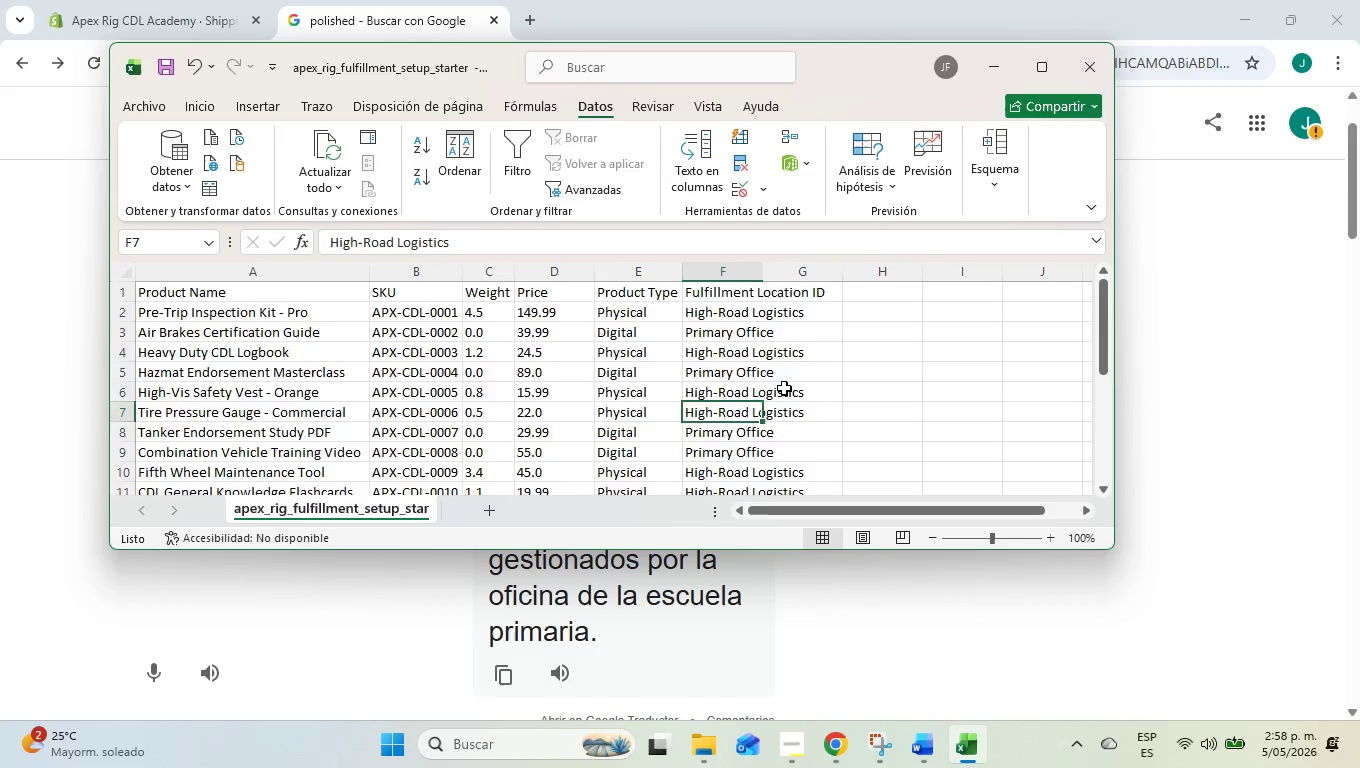 
scroll: coordinate [784, 388], scroll_direction: down, amount: 1.0
 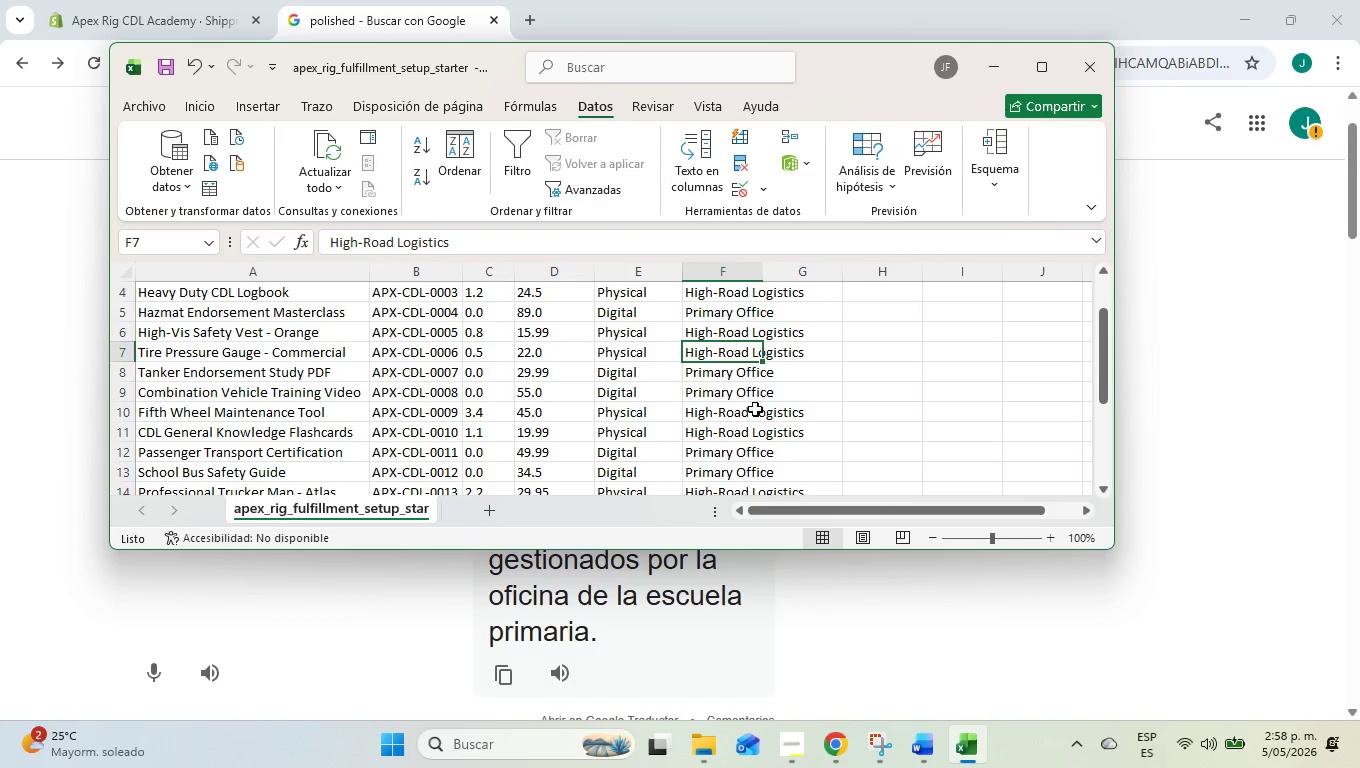 
left_click([749, 418])
 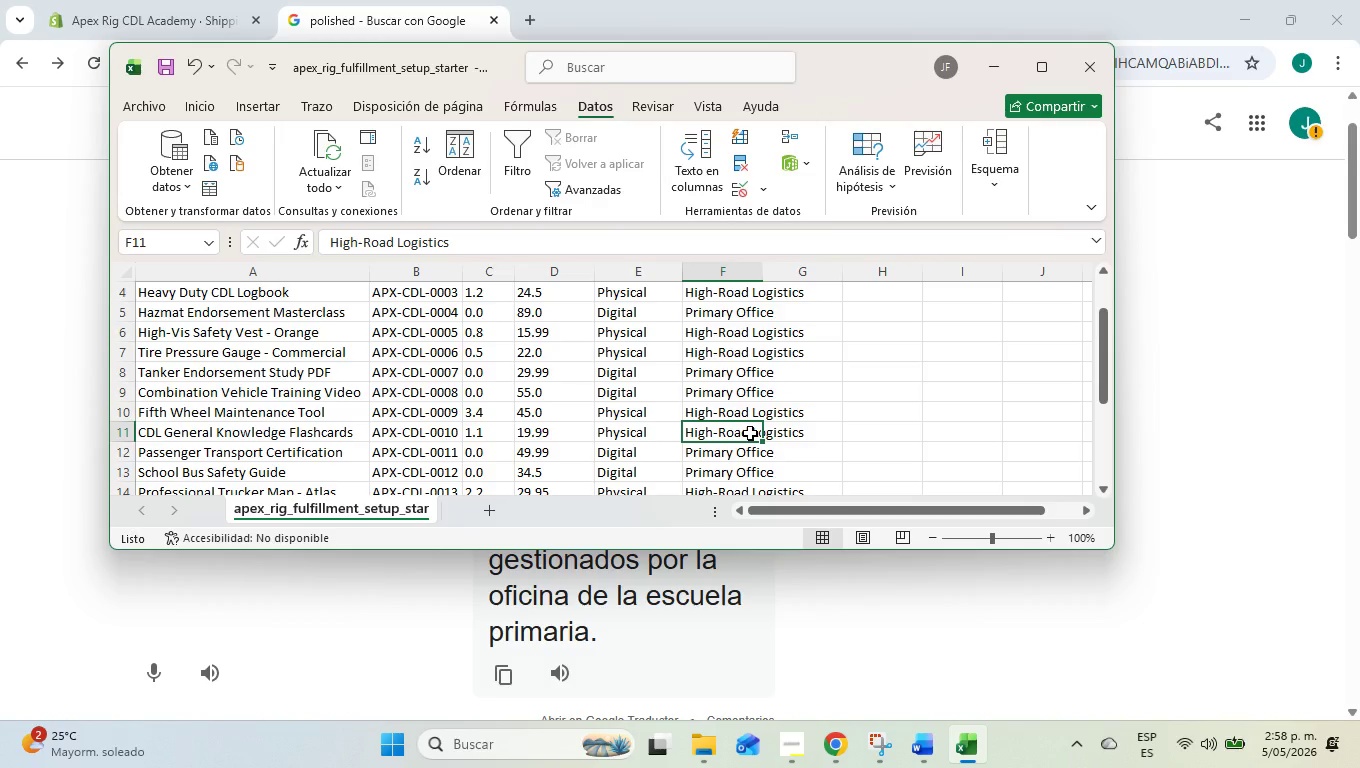 
scroll: coordinate [746, 429], scroll_direction: down, amount: 2.0
 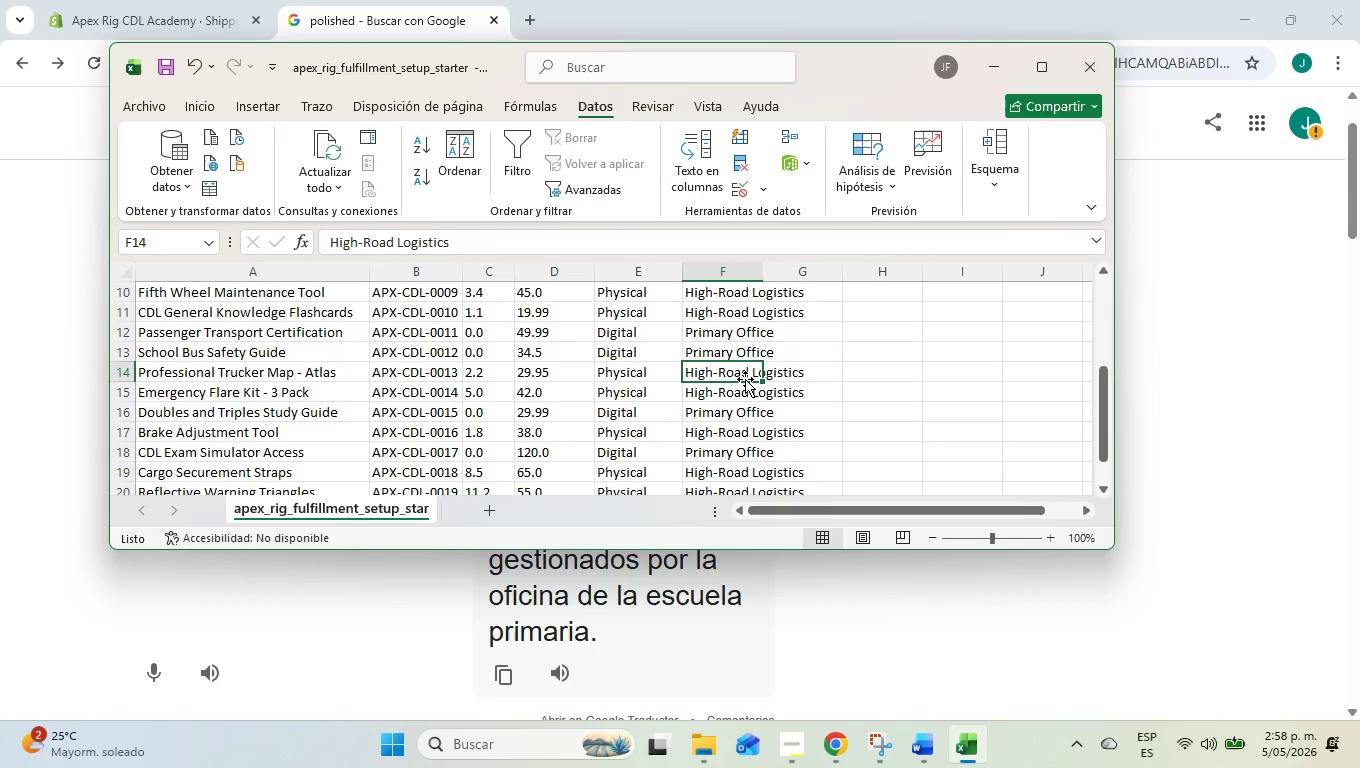 
left_click([745, 379])
 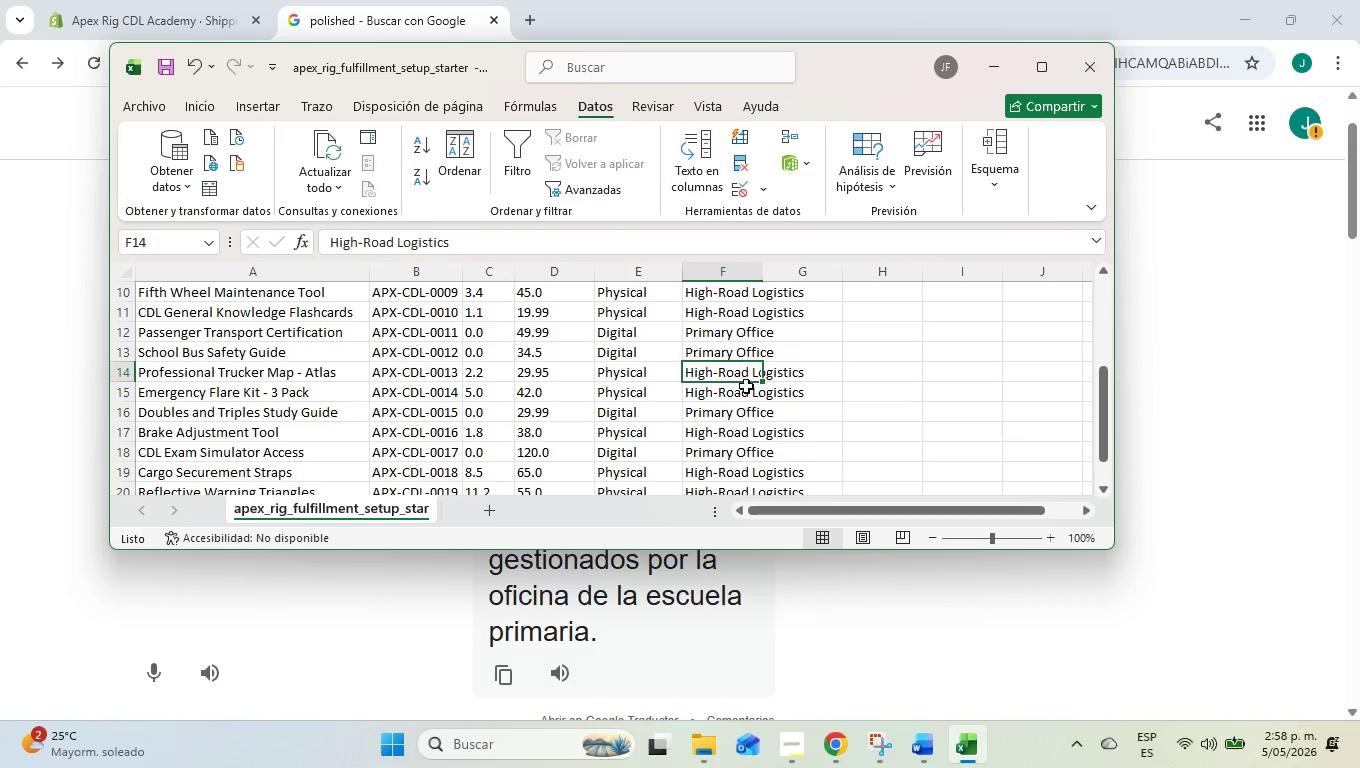 
left_click([746, 388])
 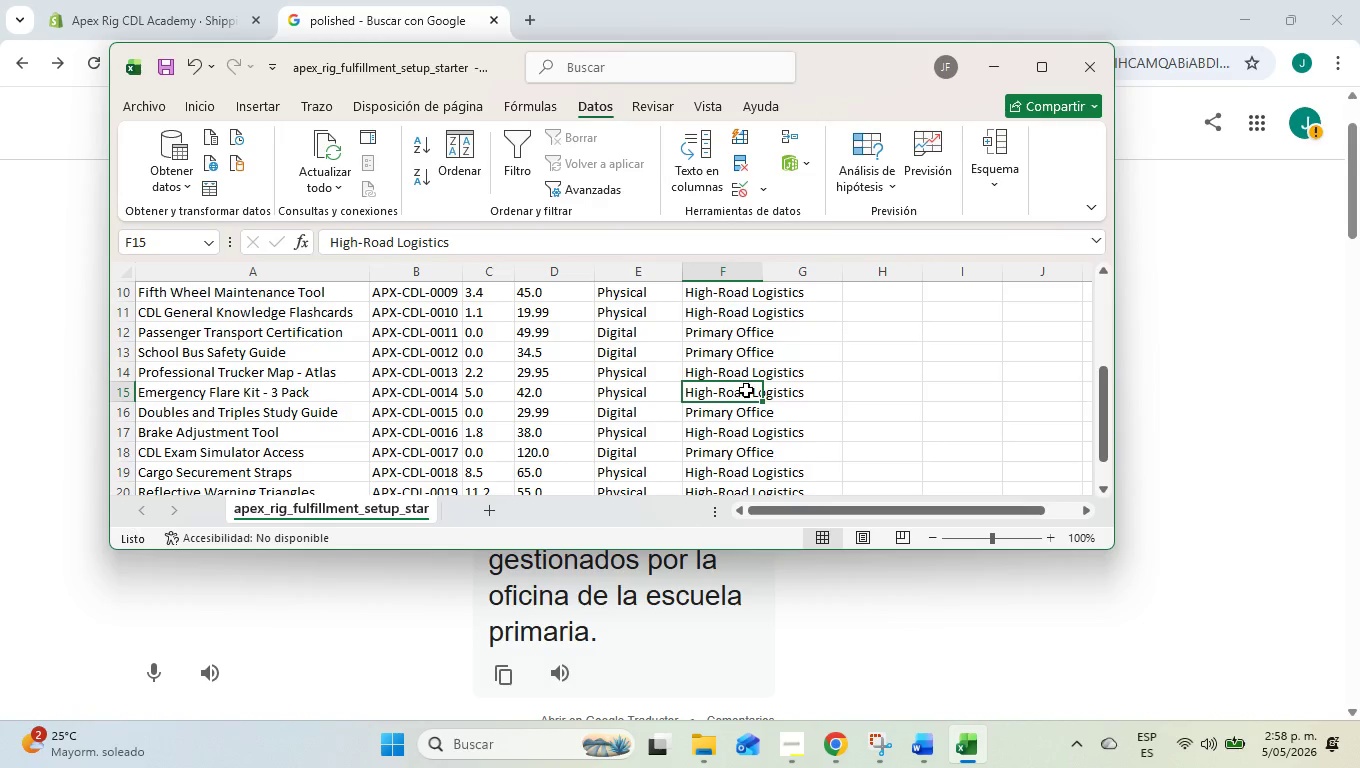 
scroll: coordinate [746, 390], scroll_direction: down, amount: 1.0
 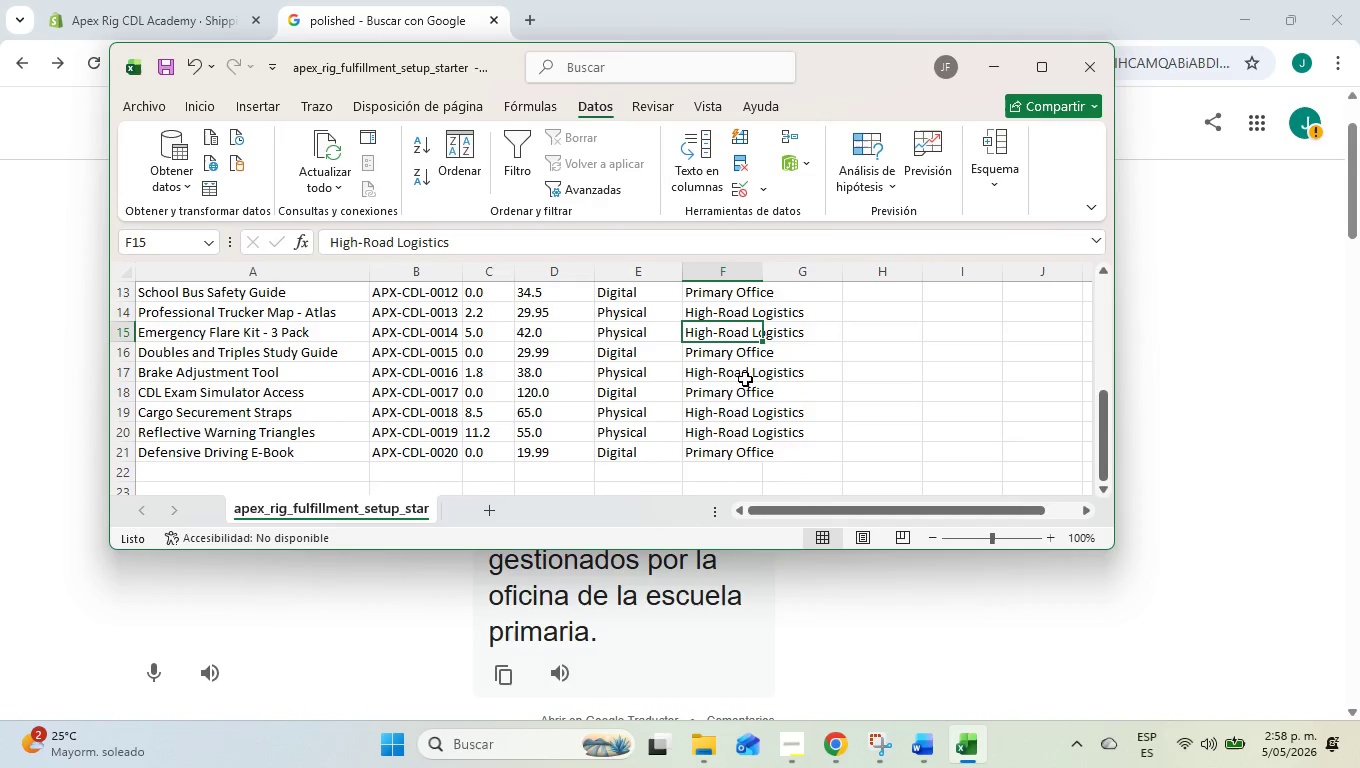 
left_click([745, 373])
 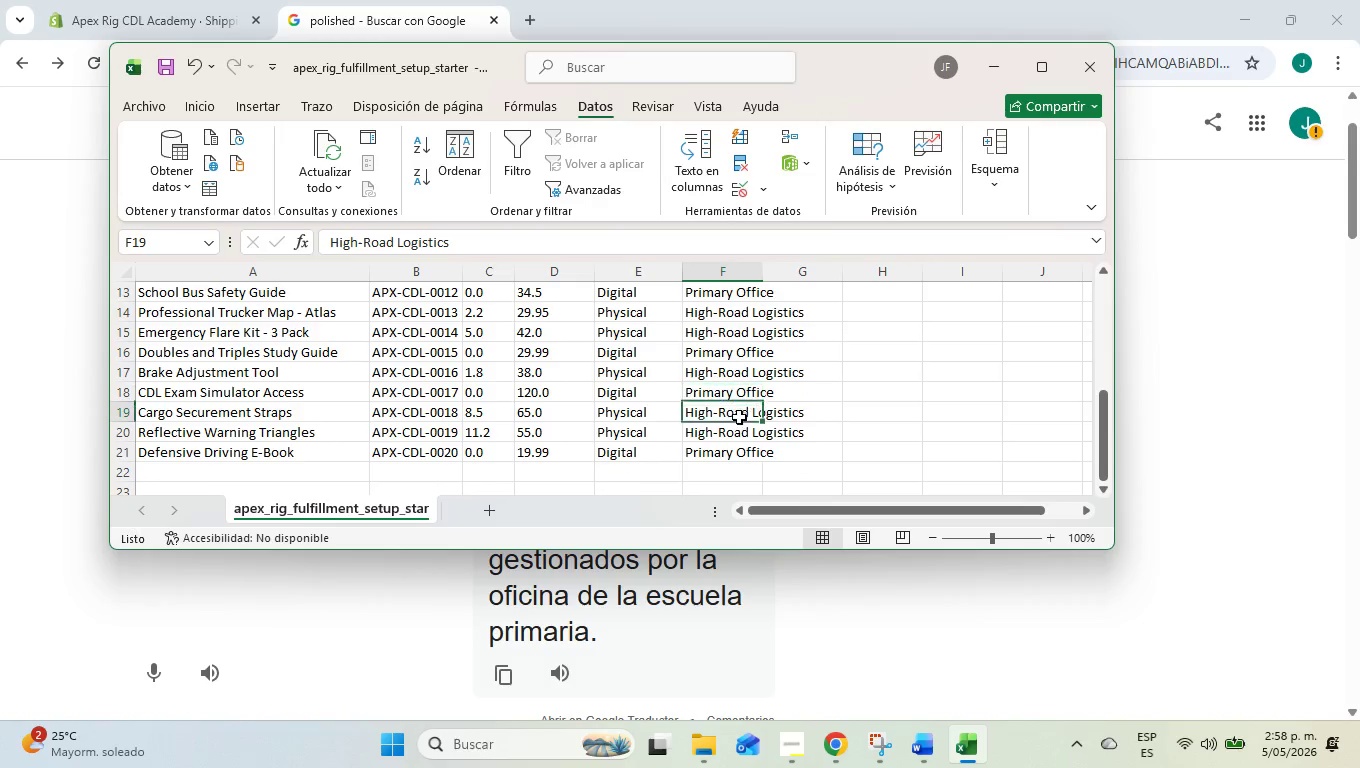 
double_click([740, 424])
 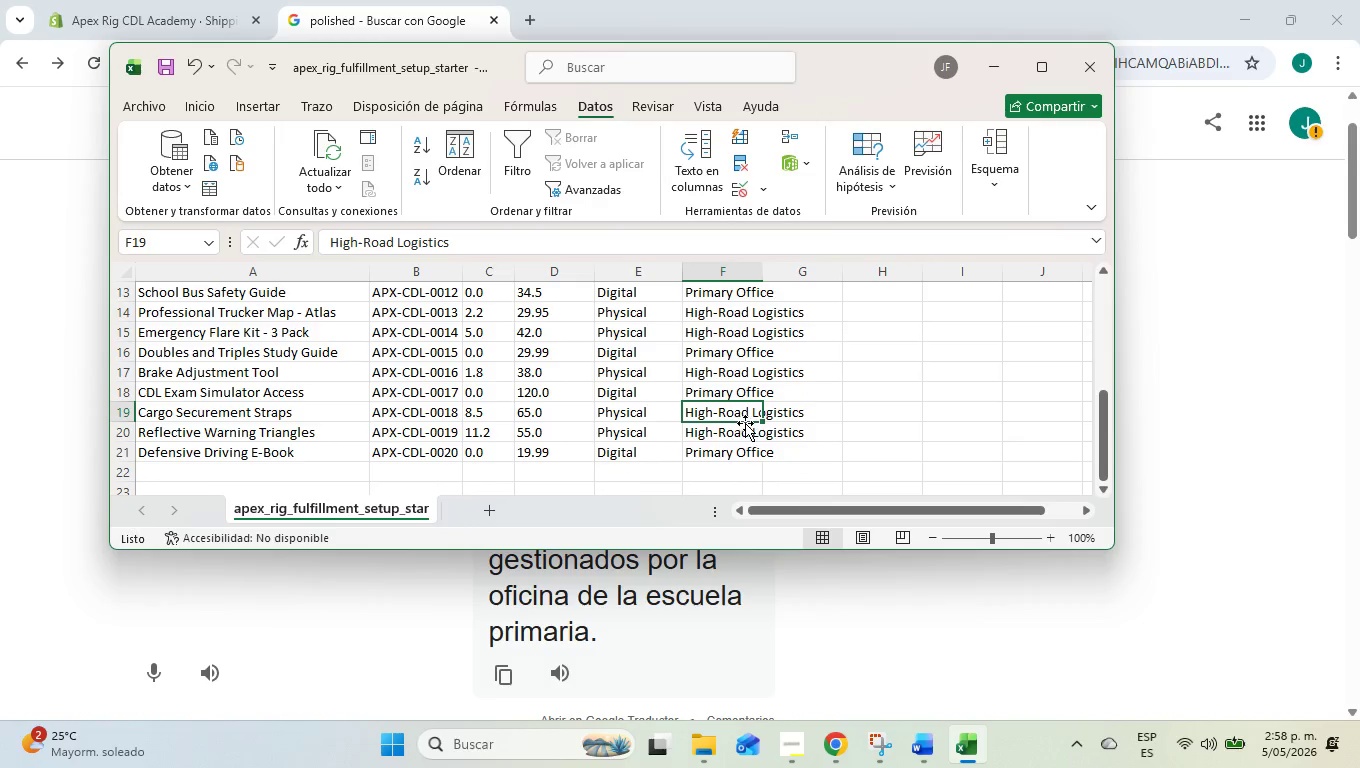 
triple_click([745, 423])
 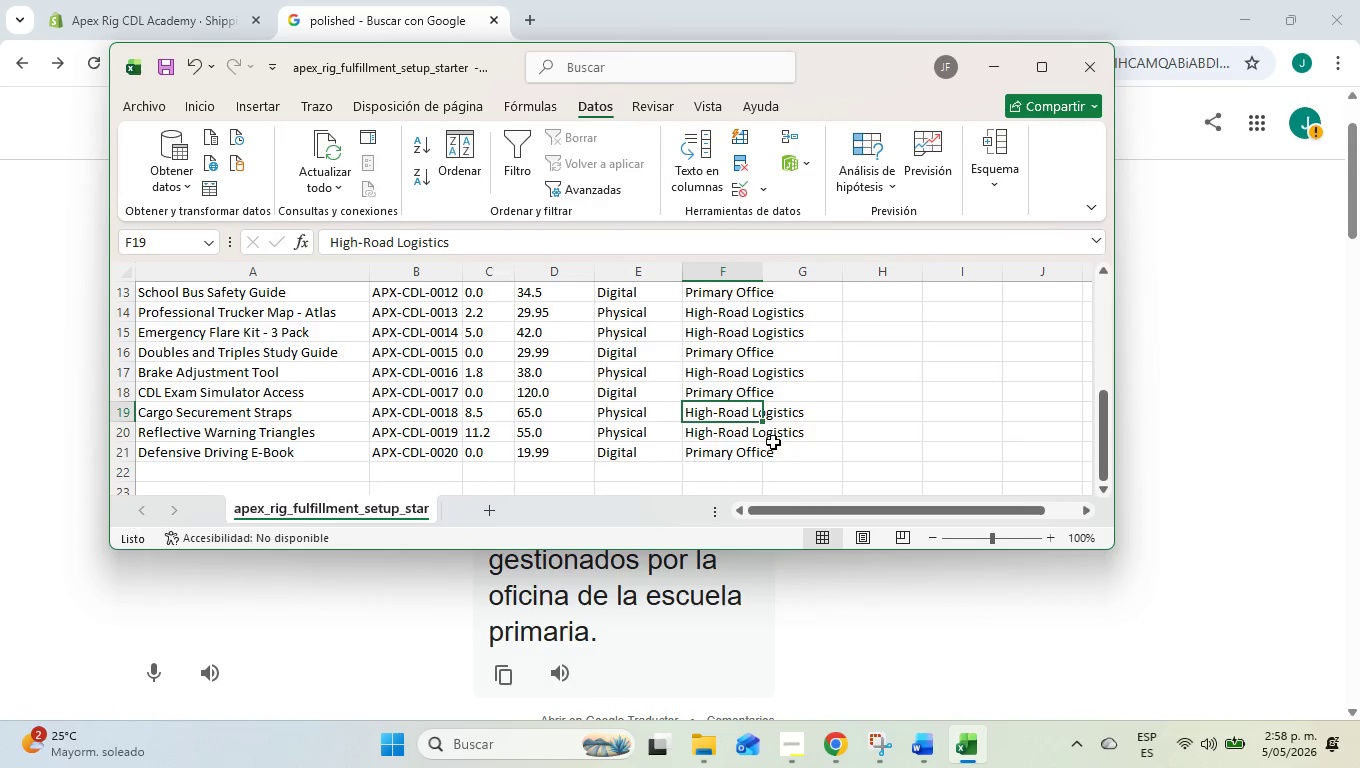 
left_click([773, 432])
 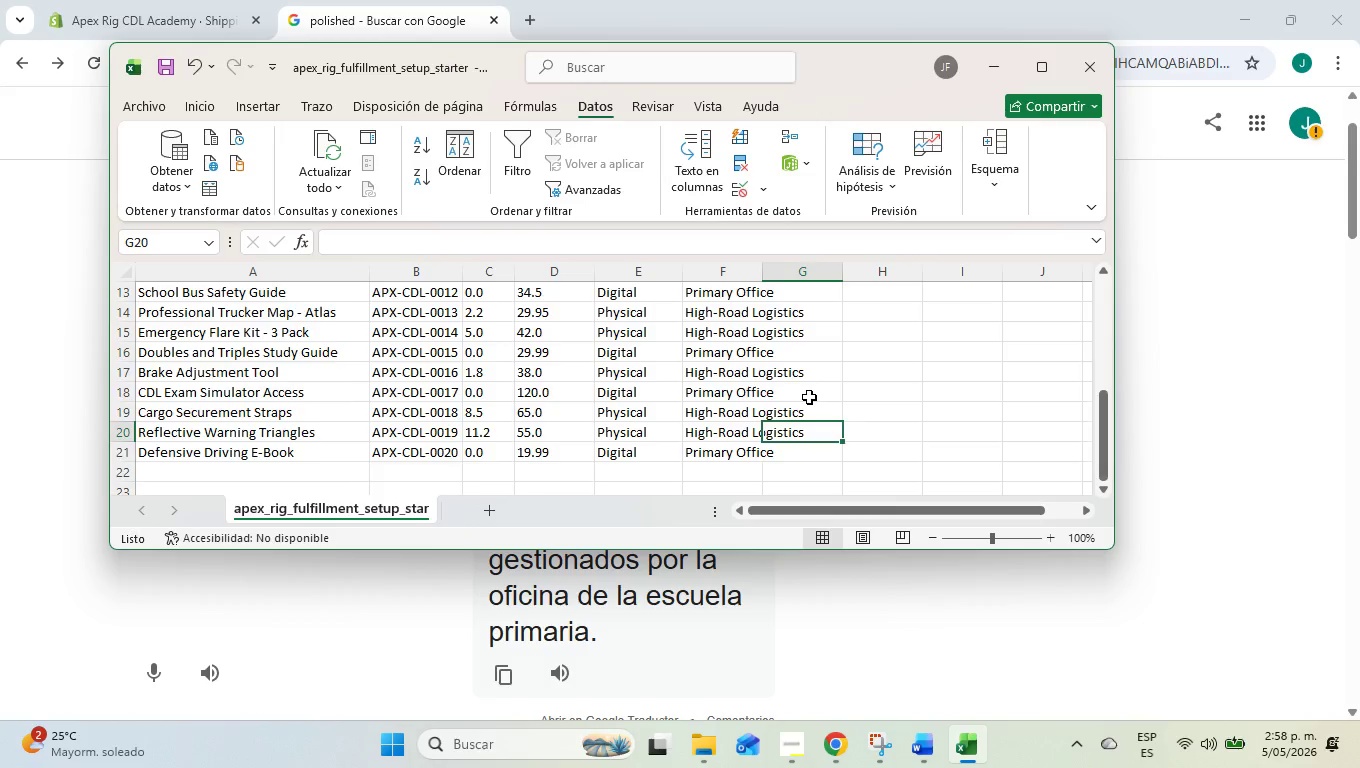 
scroll: coordinate [810, 397], scroll_direction: up, amount: 15.0
 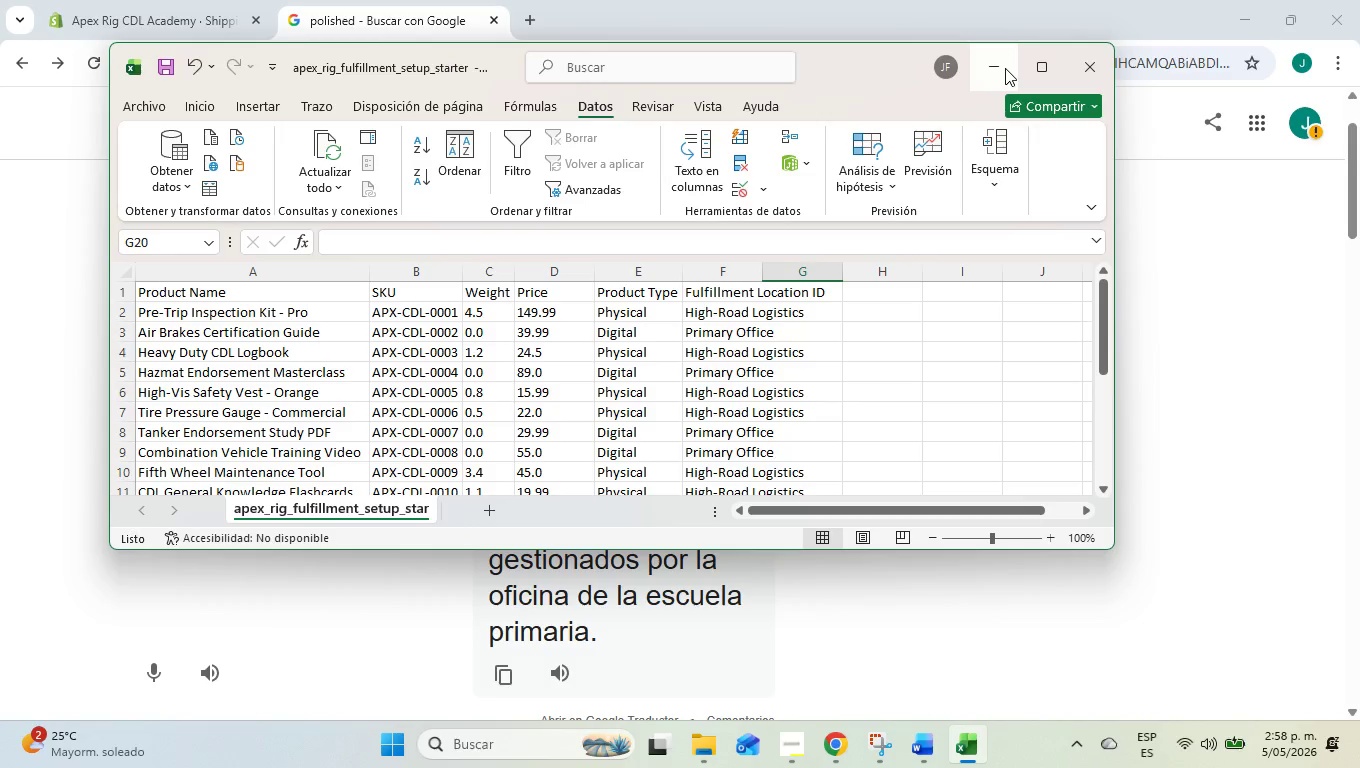 
left_click([1005, 68])
 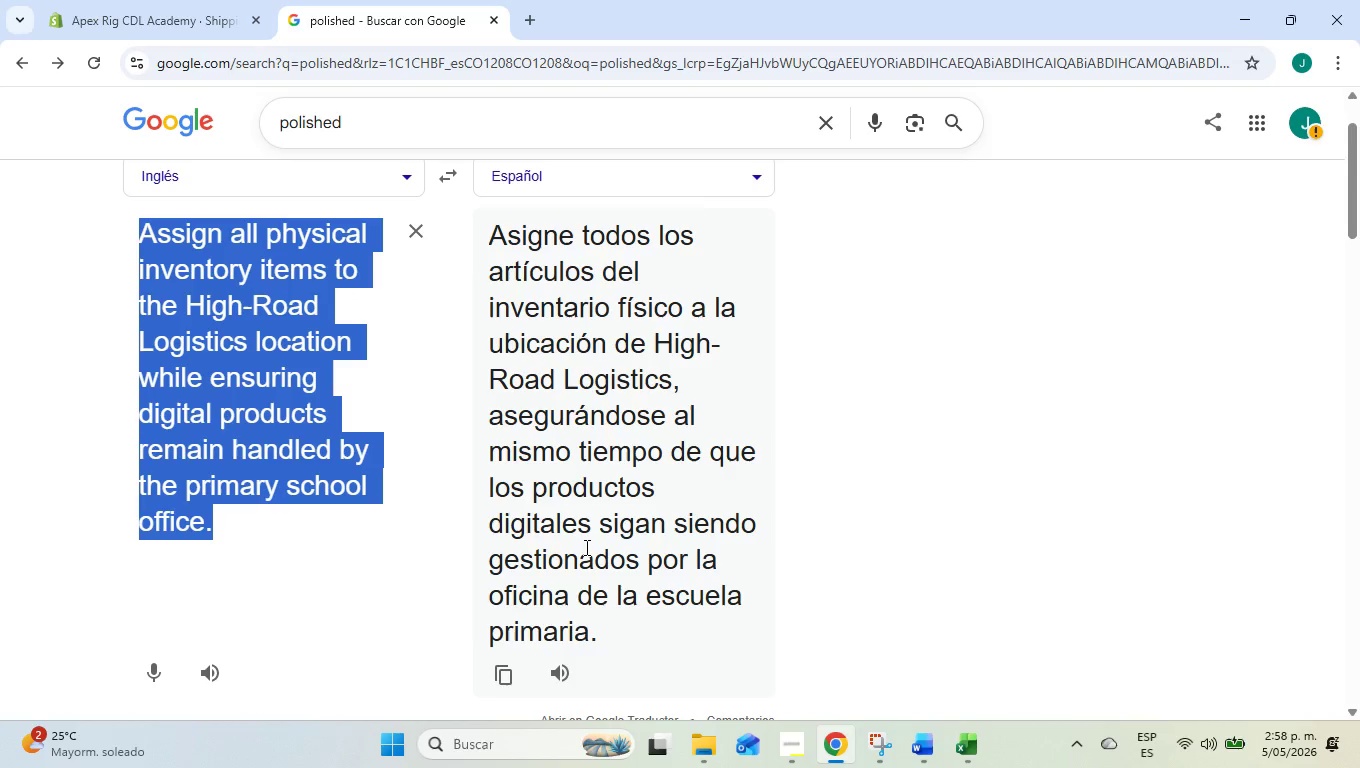 
wait(15.44)
 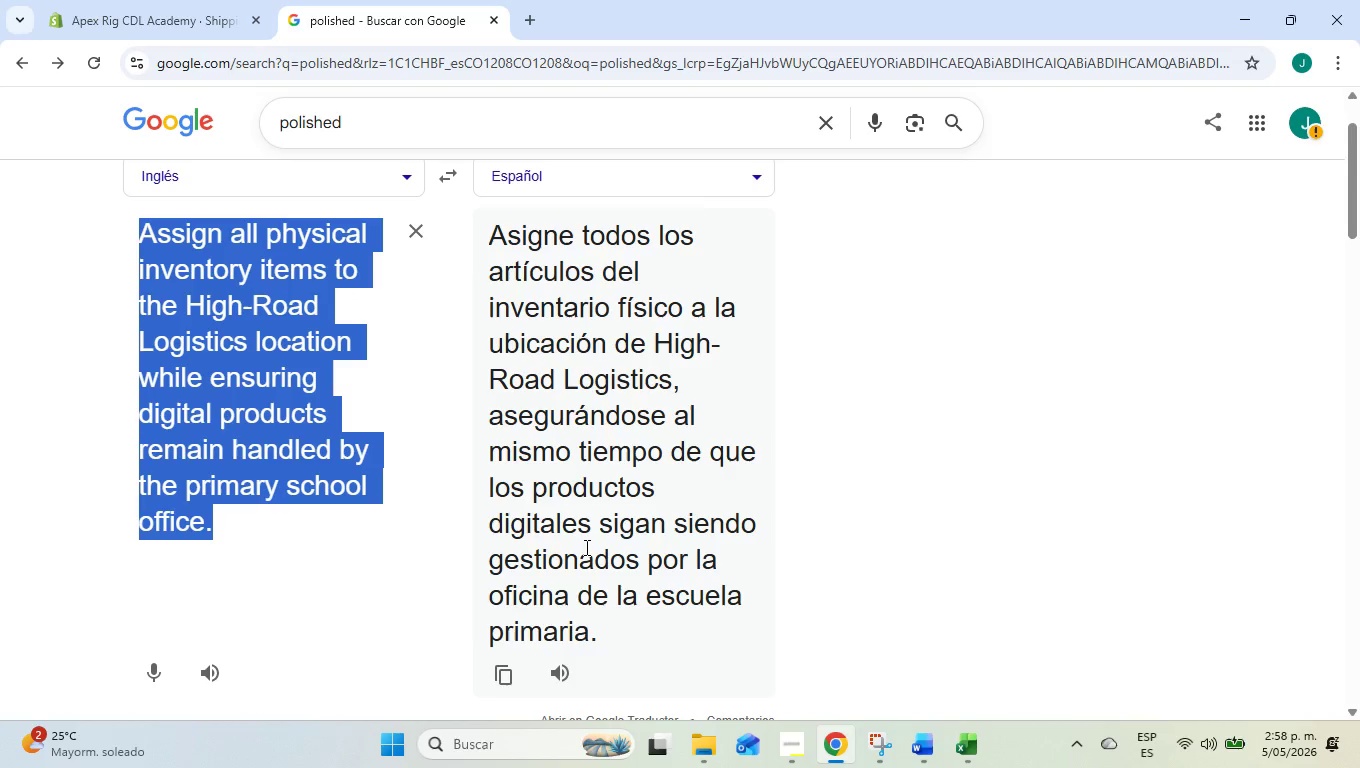 
left_click([656, 333])
 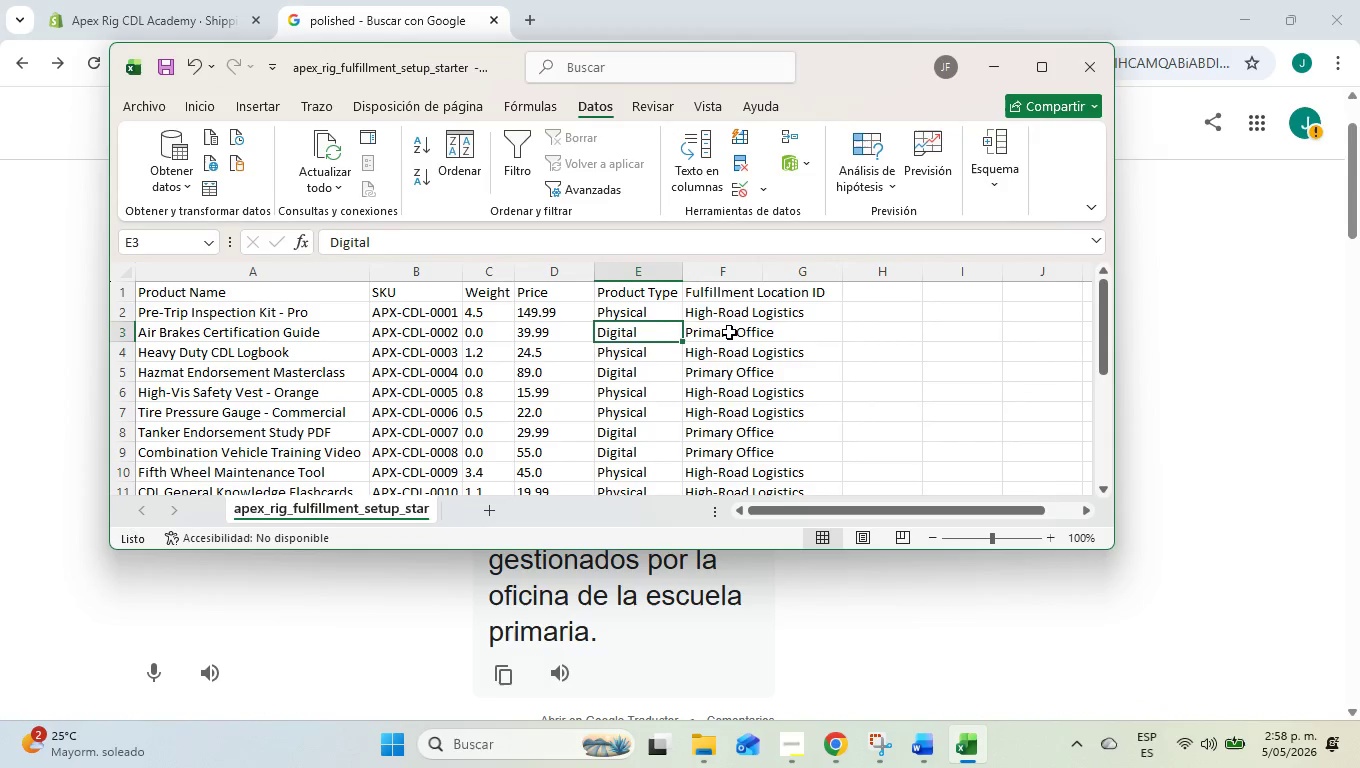 
left_click([730, 332])
 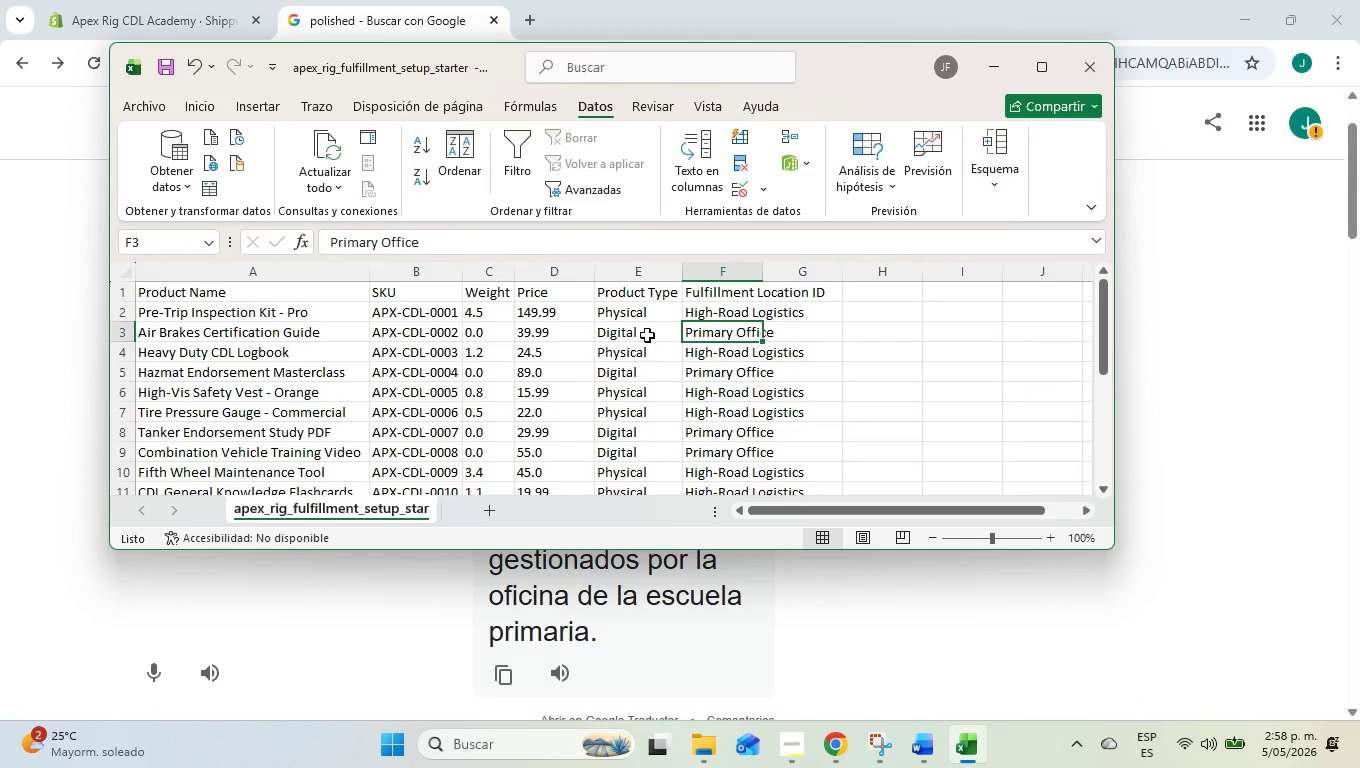 
left_click([647, 335])
 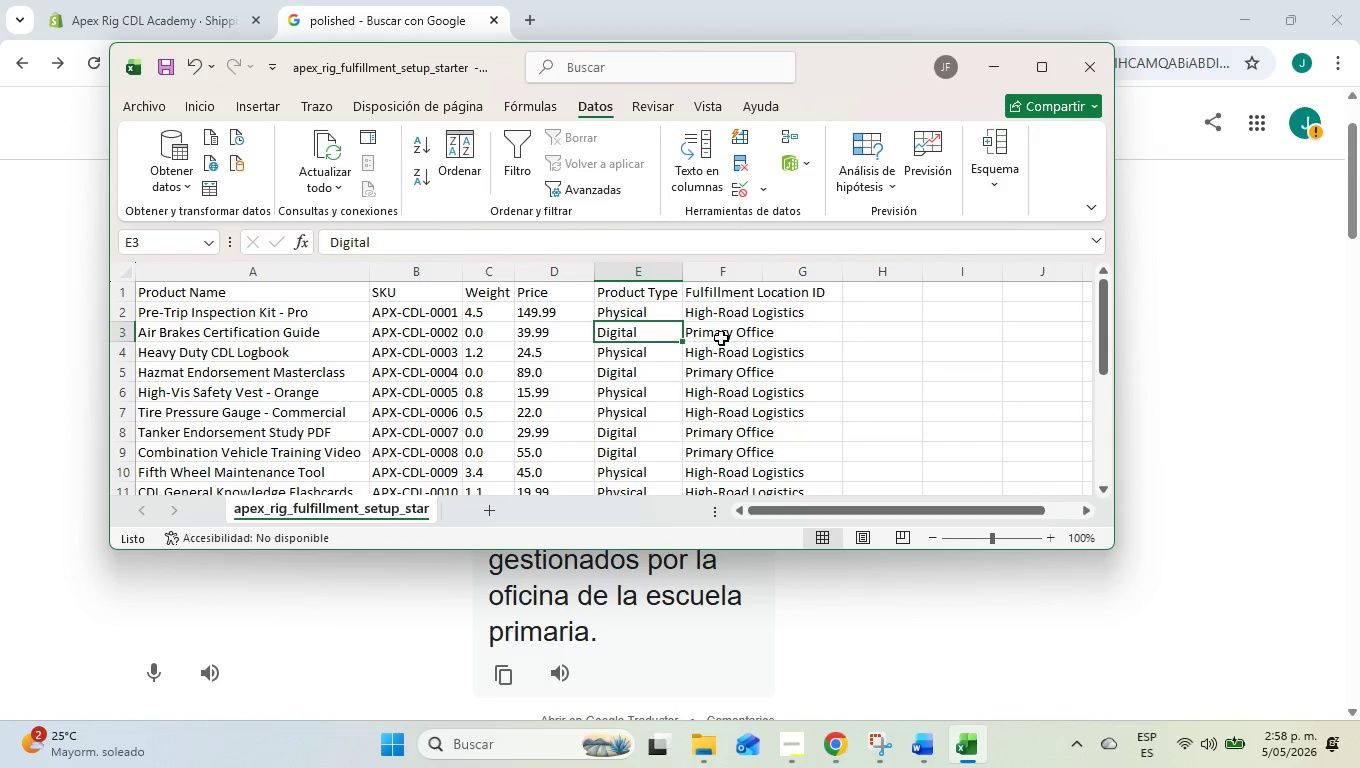 
left_click([725, 334])
 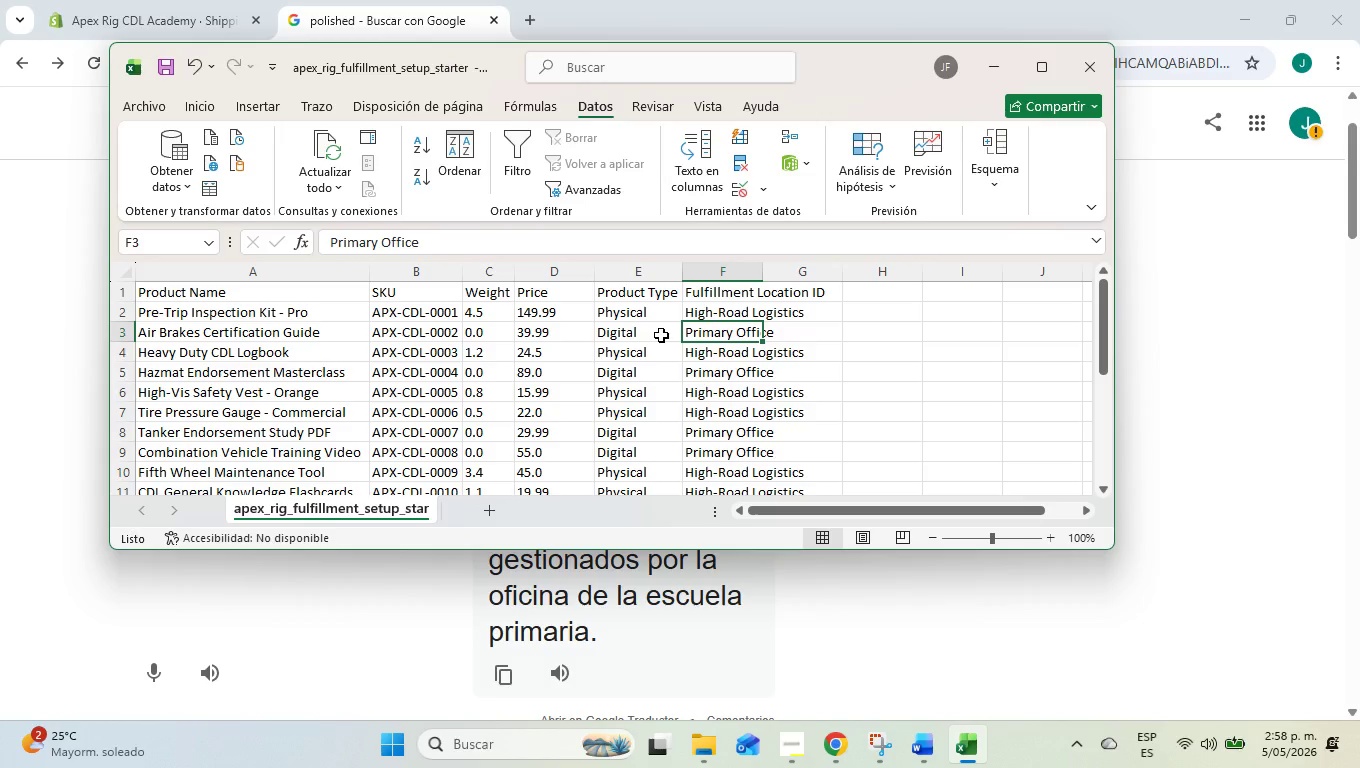 
left_click([661, 335])
 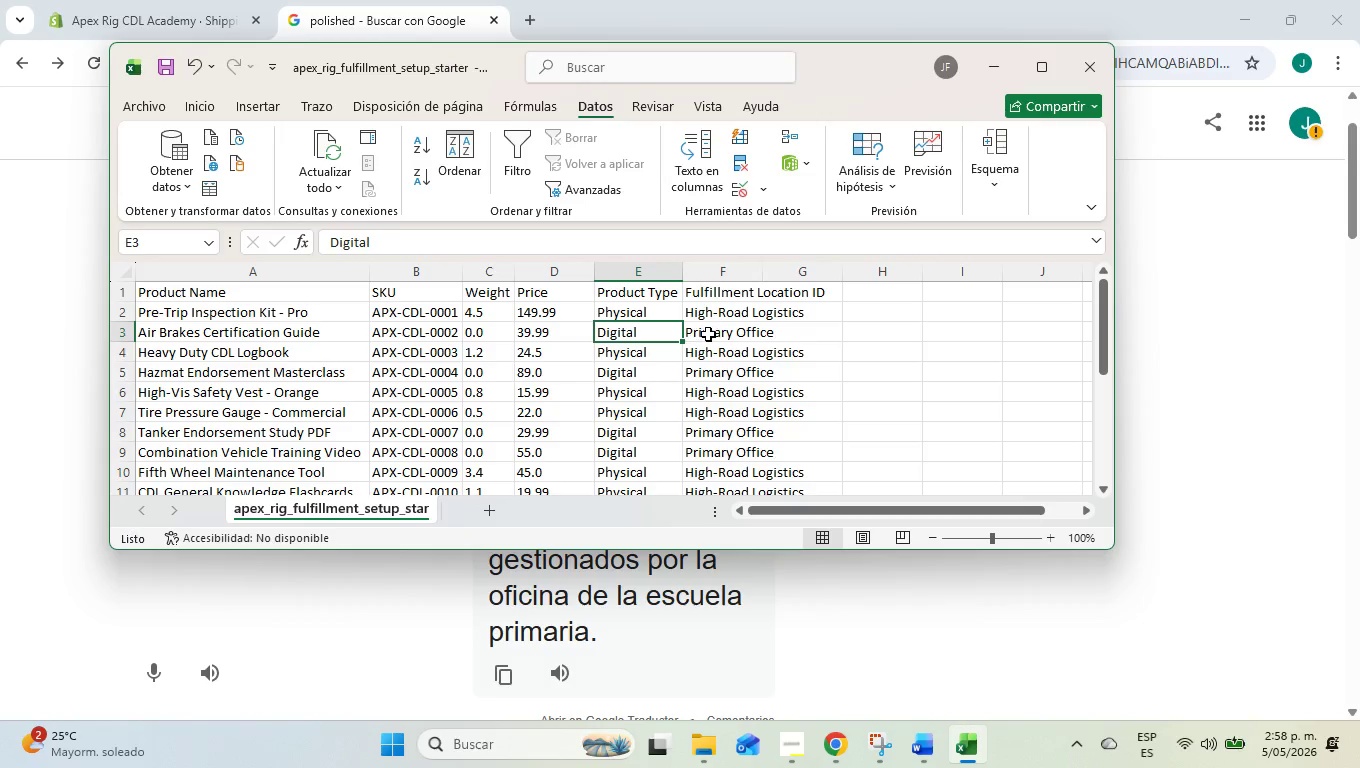 
left_click([710, 334])
 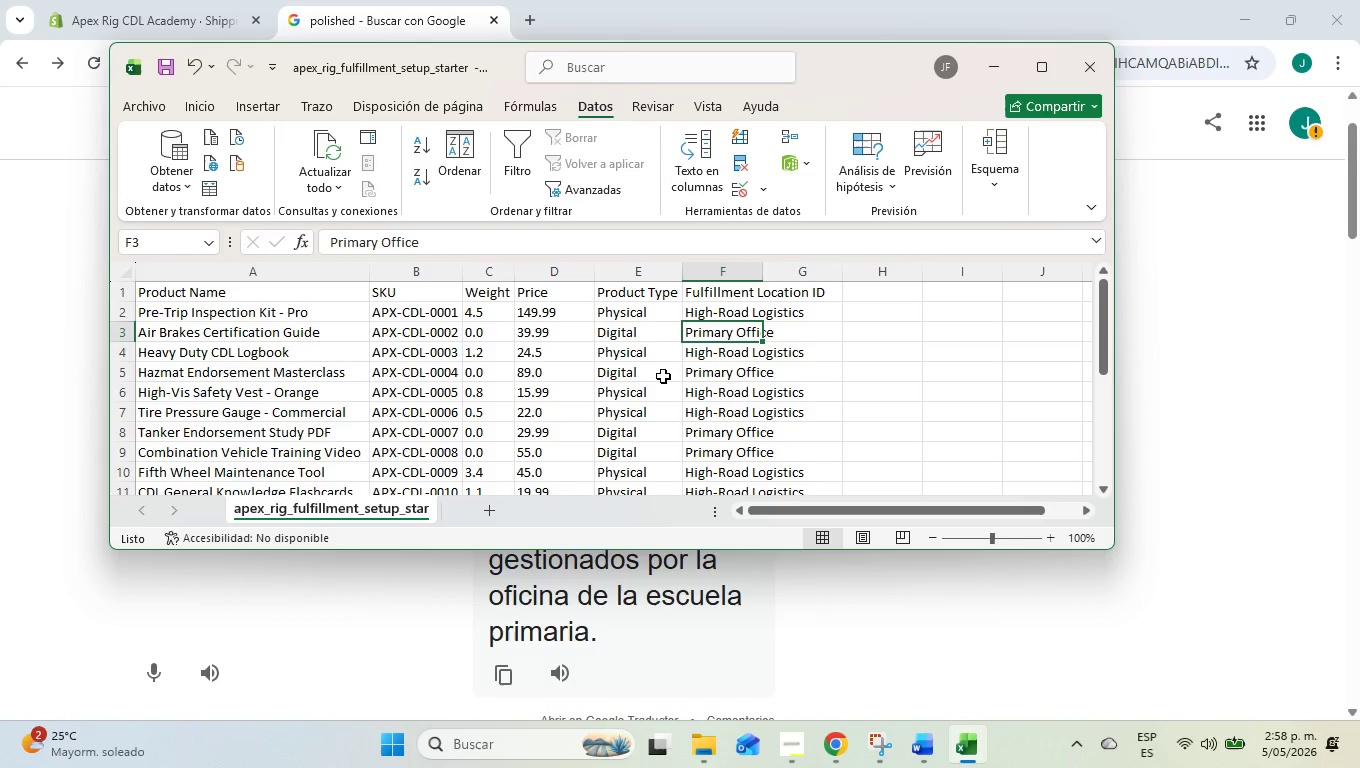 
left_click([663, 376])
 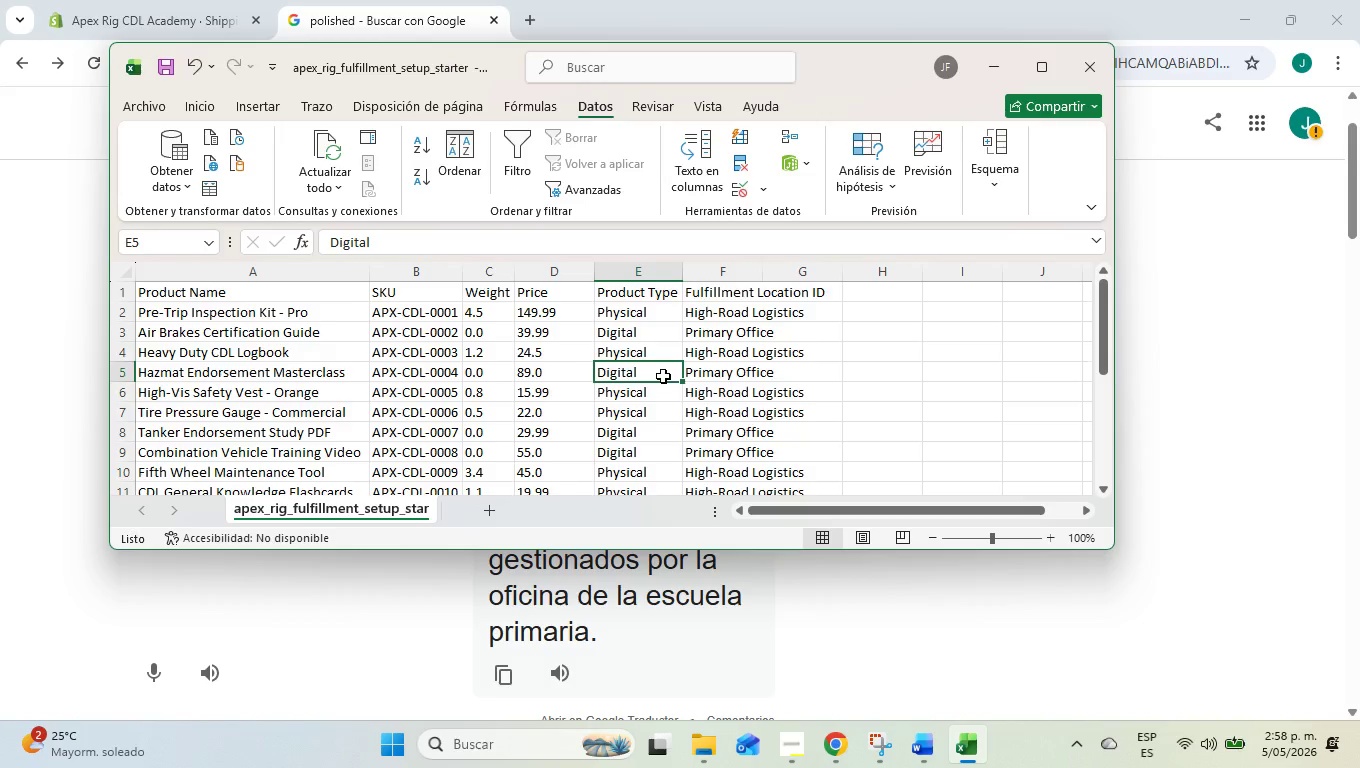 
scroll: coordinate [663, 376], scroll_direction: down, amount: 1.0
 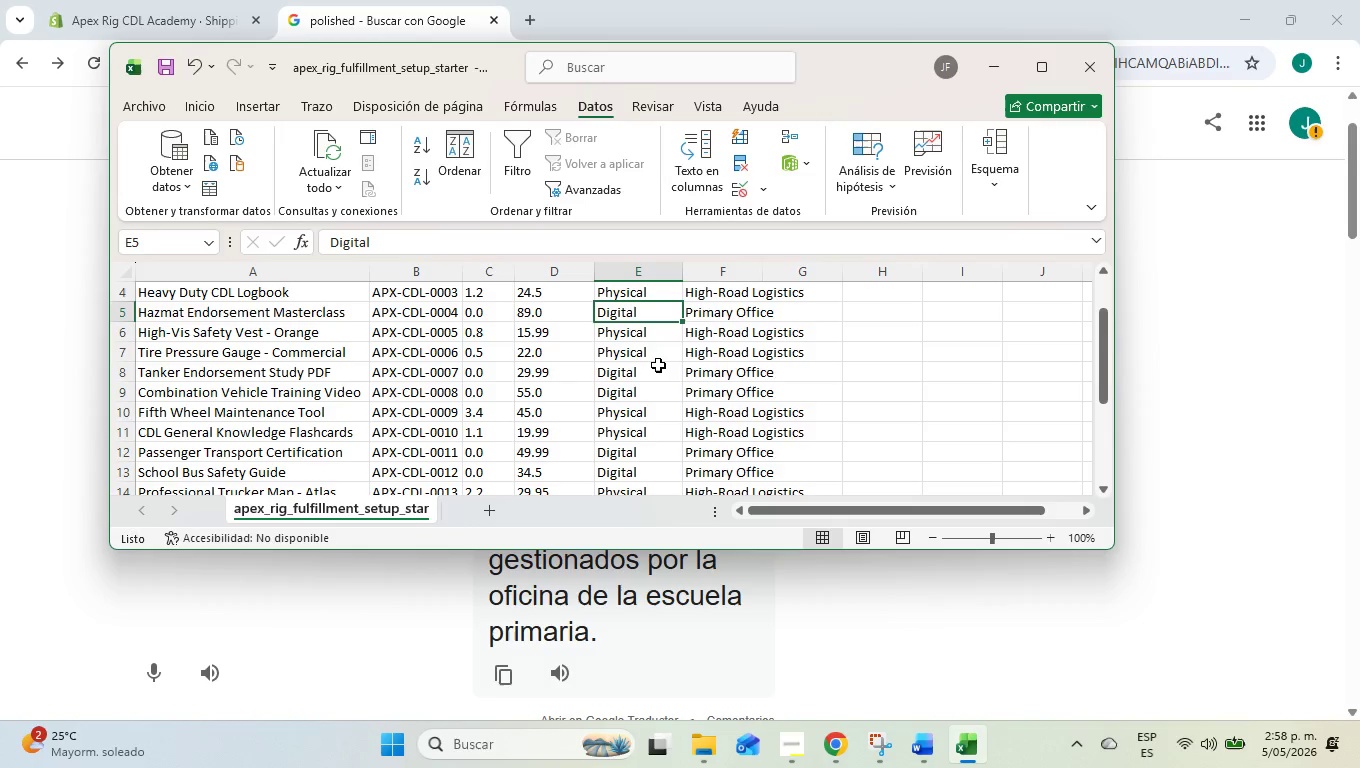 
left_click([658, 365])
 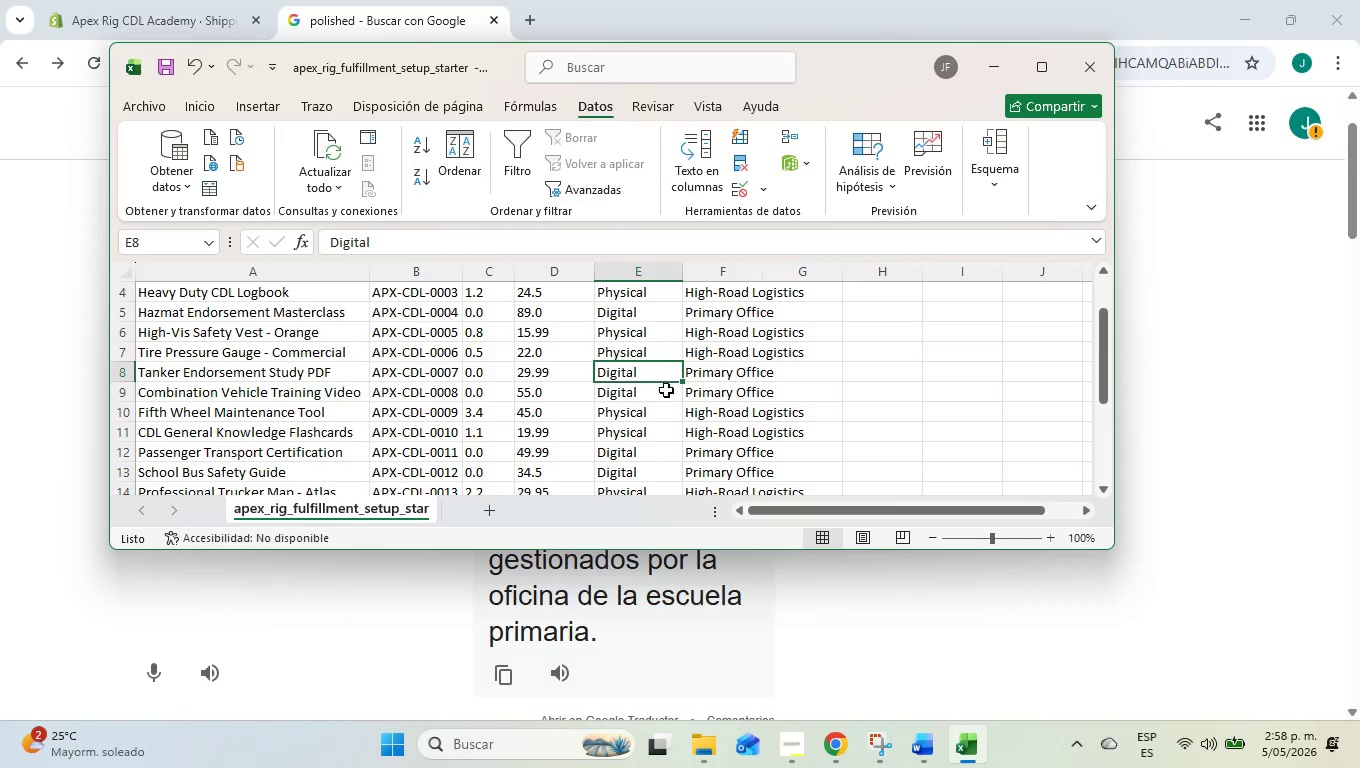 
left_click([666, 390])
 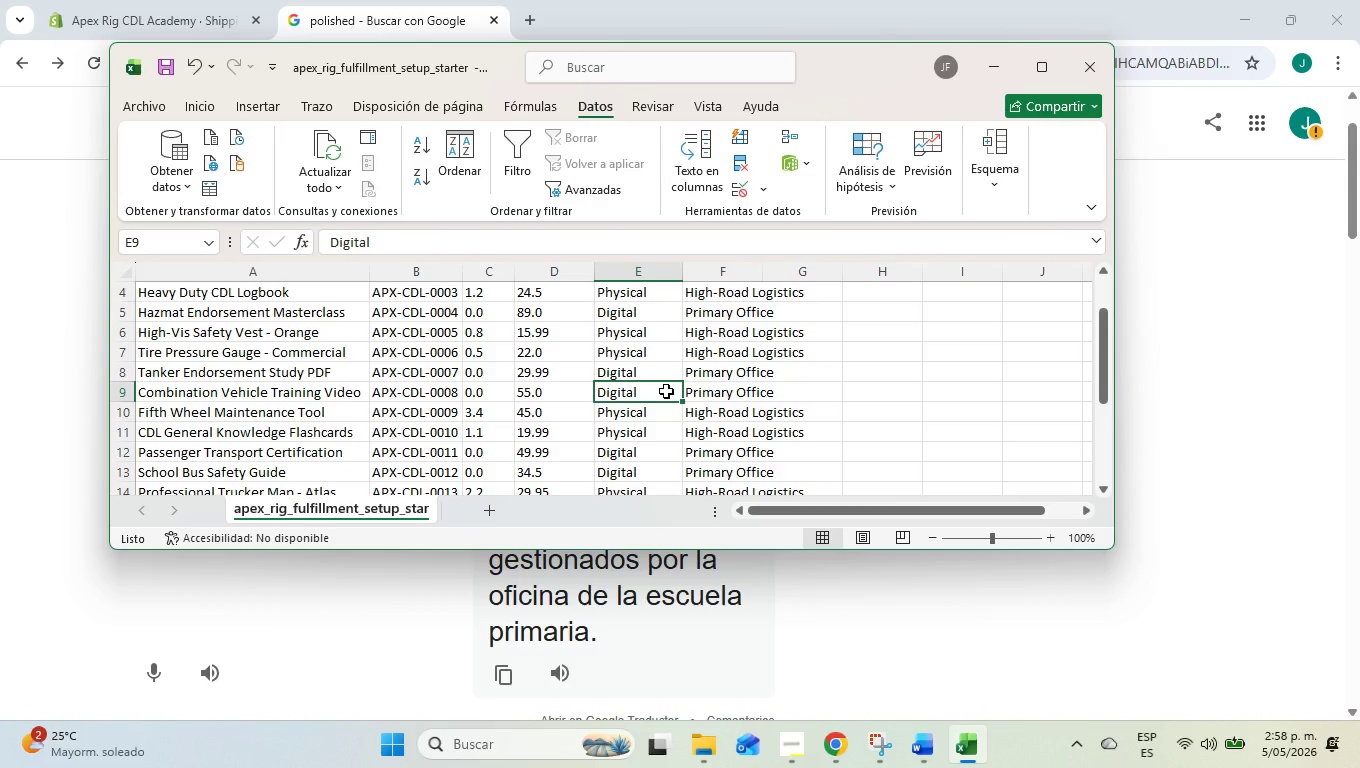 
scroll: coordinate [666, 391], scroll_direction: down, amount: 1.0
 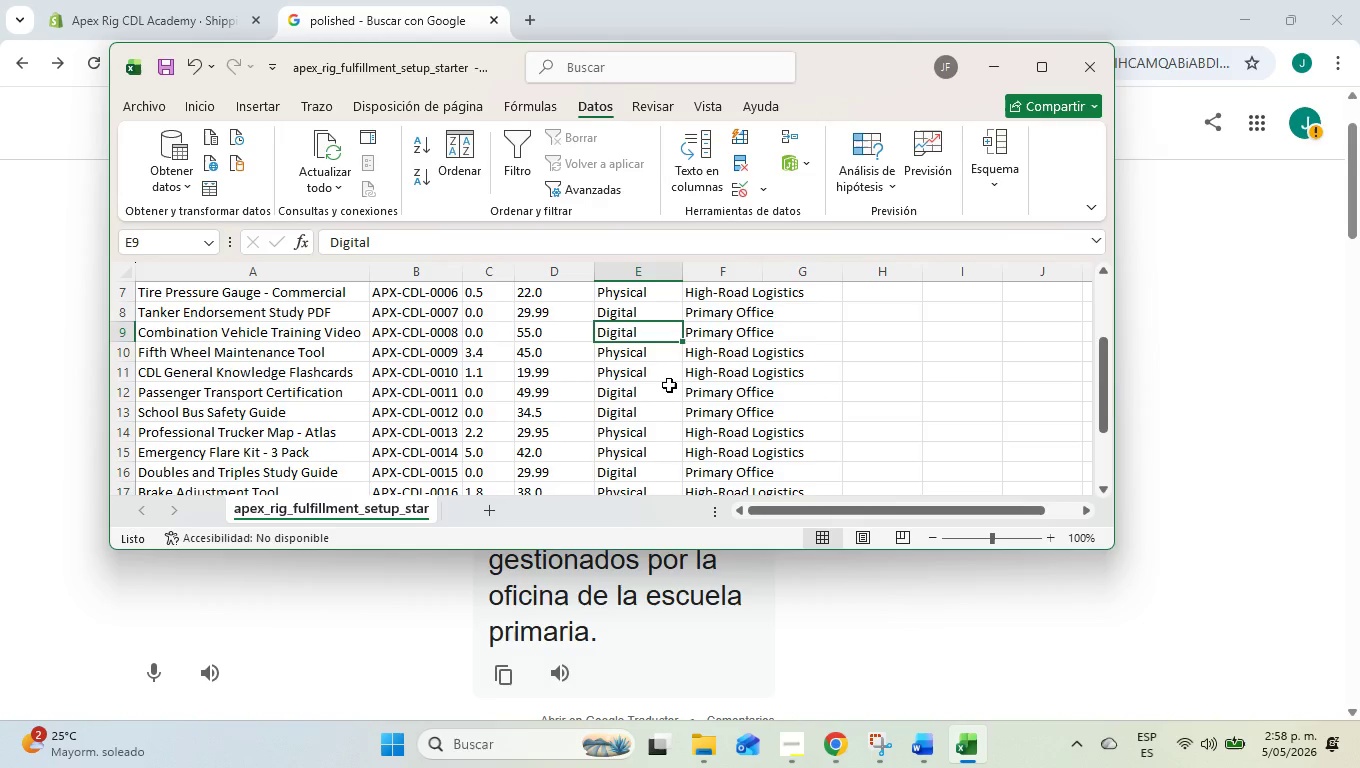 
left_click([669, 385])
 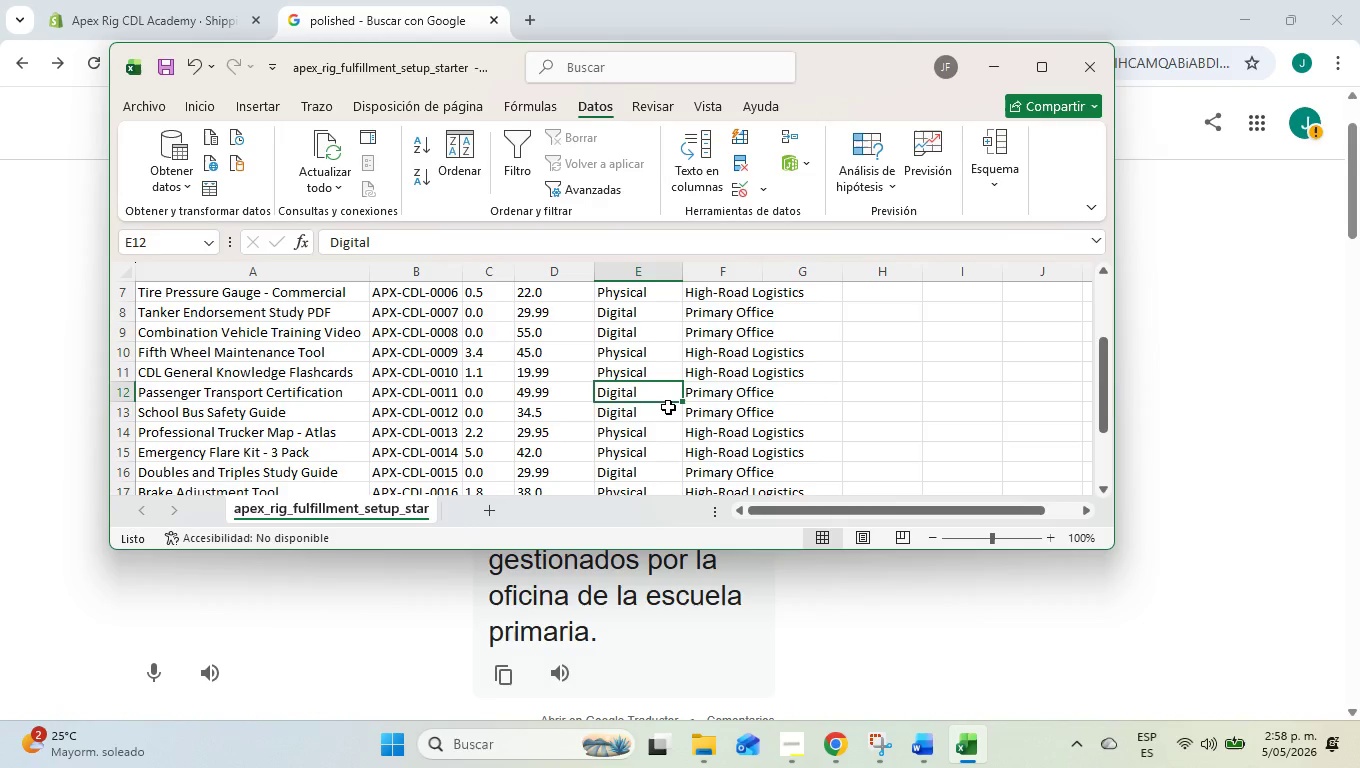 
left_click([668, 407])
 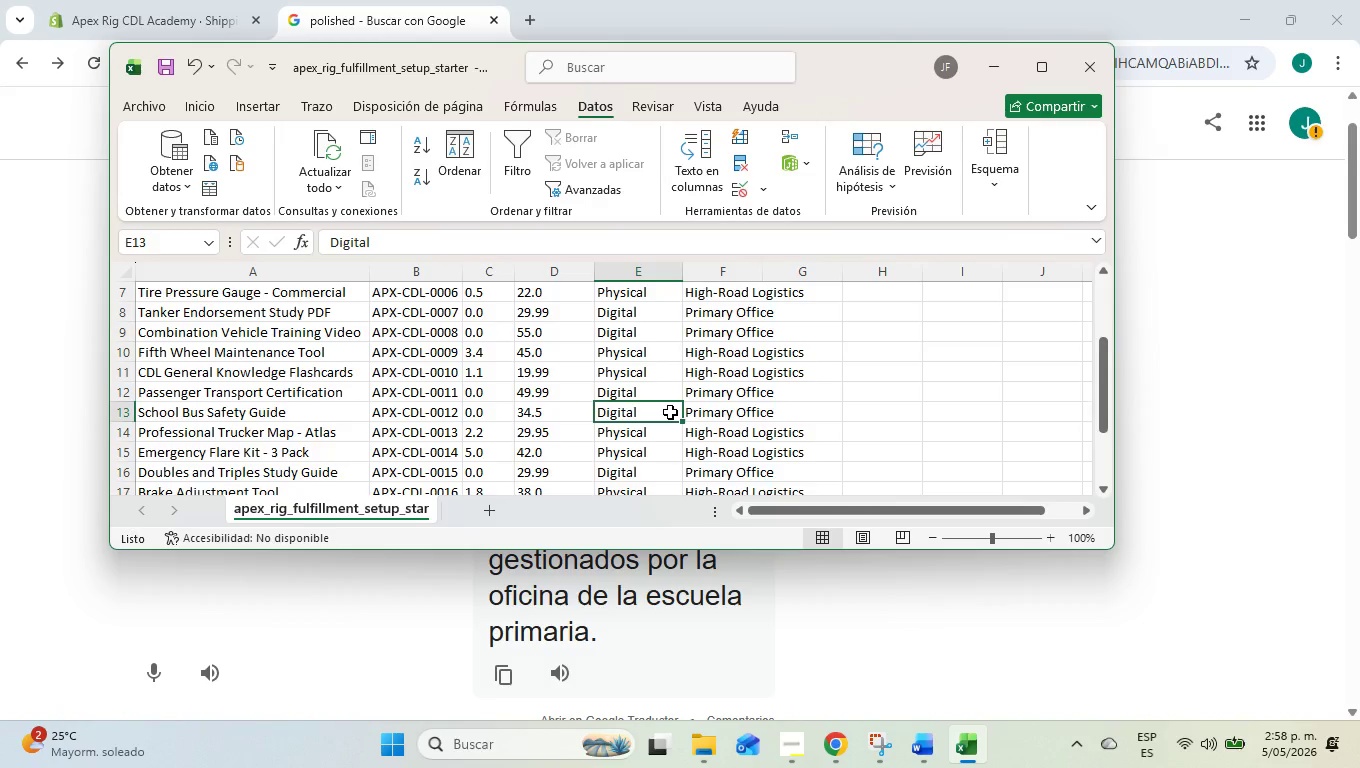 
scroll: coordinate [670, 412], scroll_direction: down, amount: 1.0
 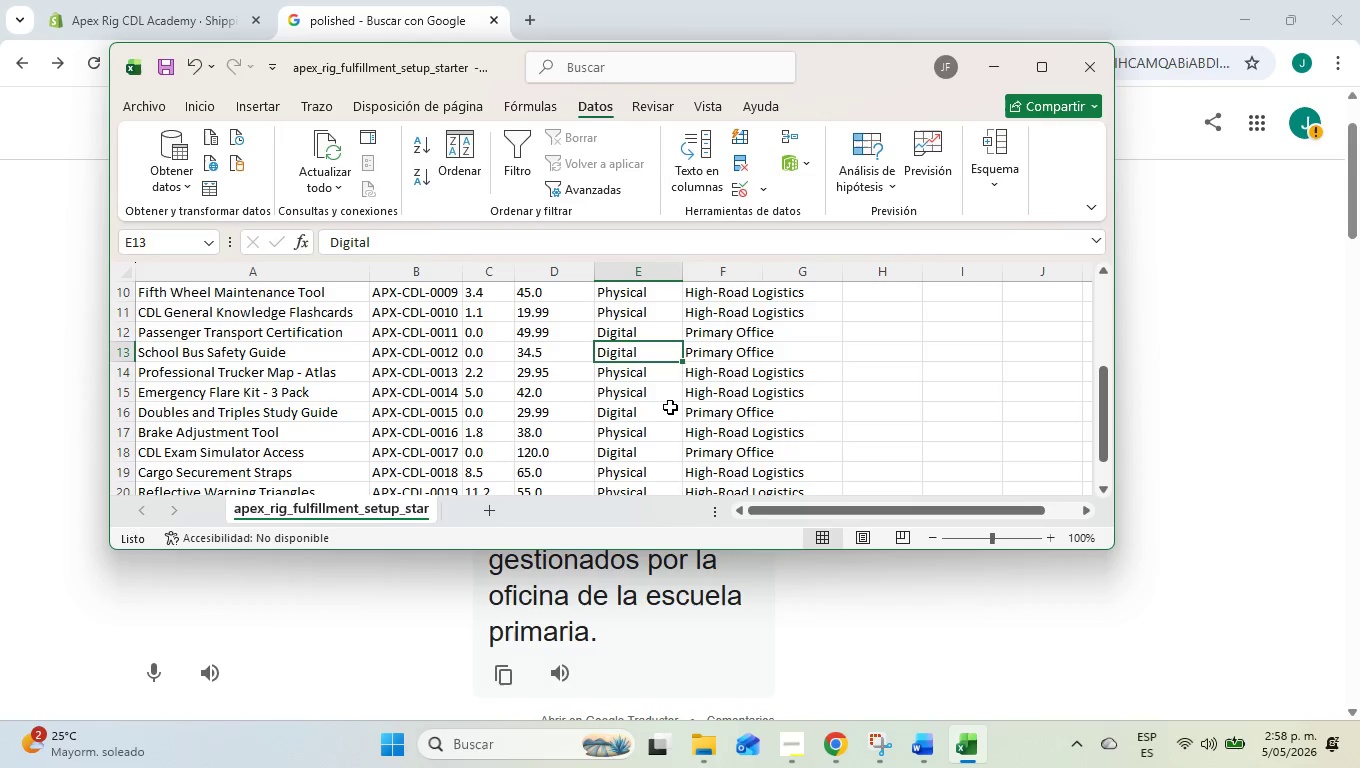 
left_click([670, 413])
 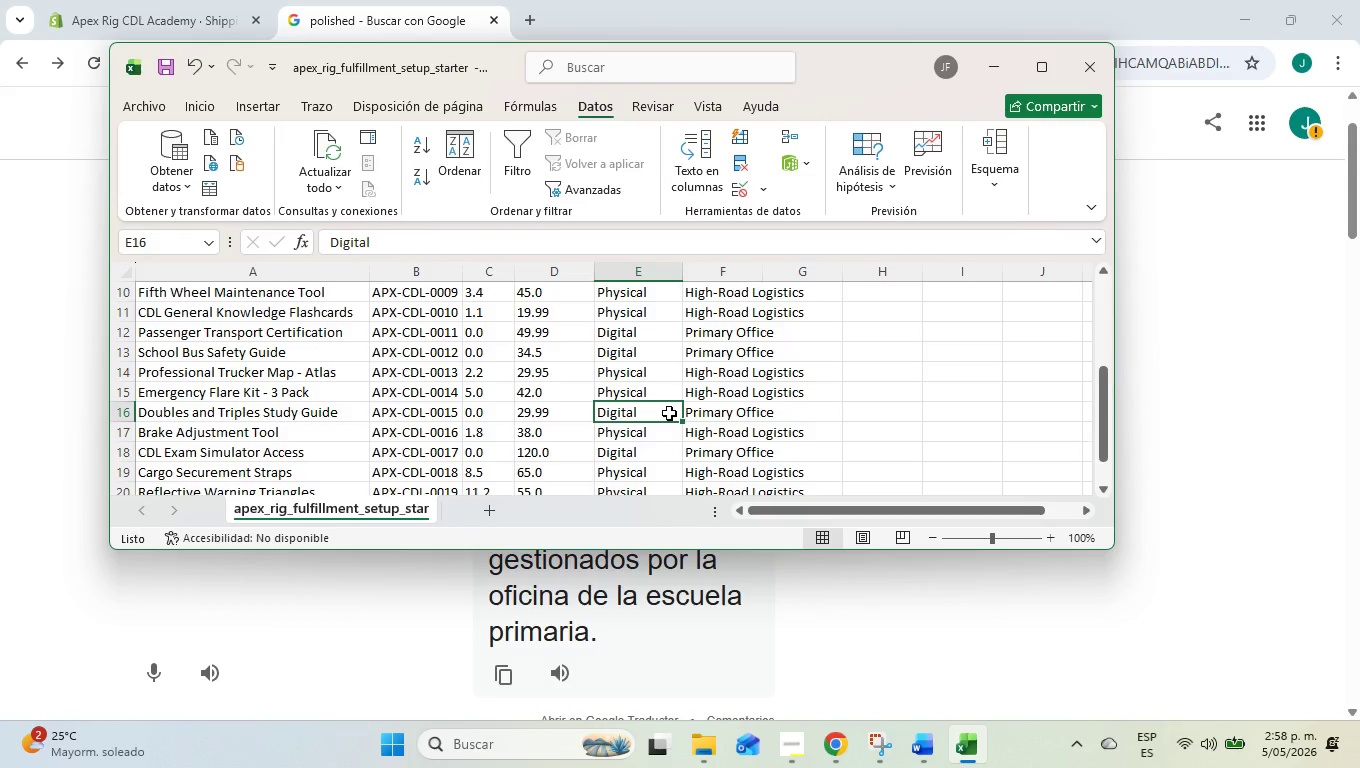 
scroll: coordinate [669, 413], scroll_direction: down, amount: 1.0
 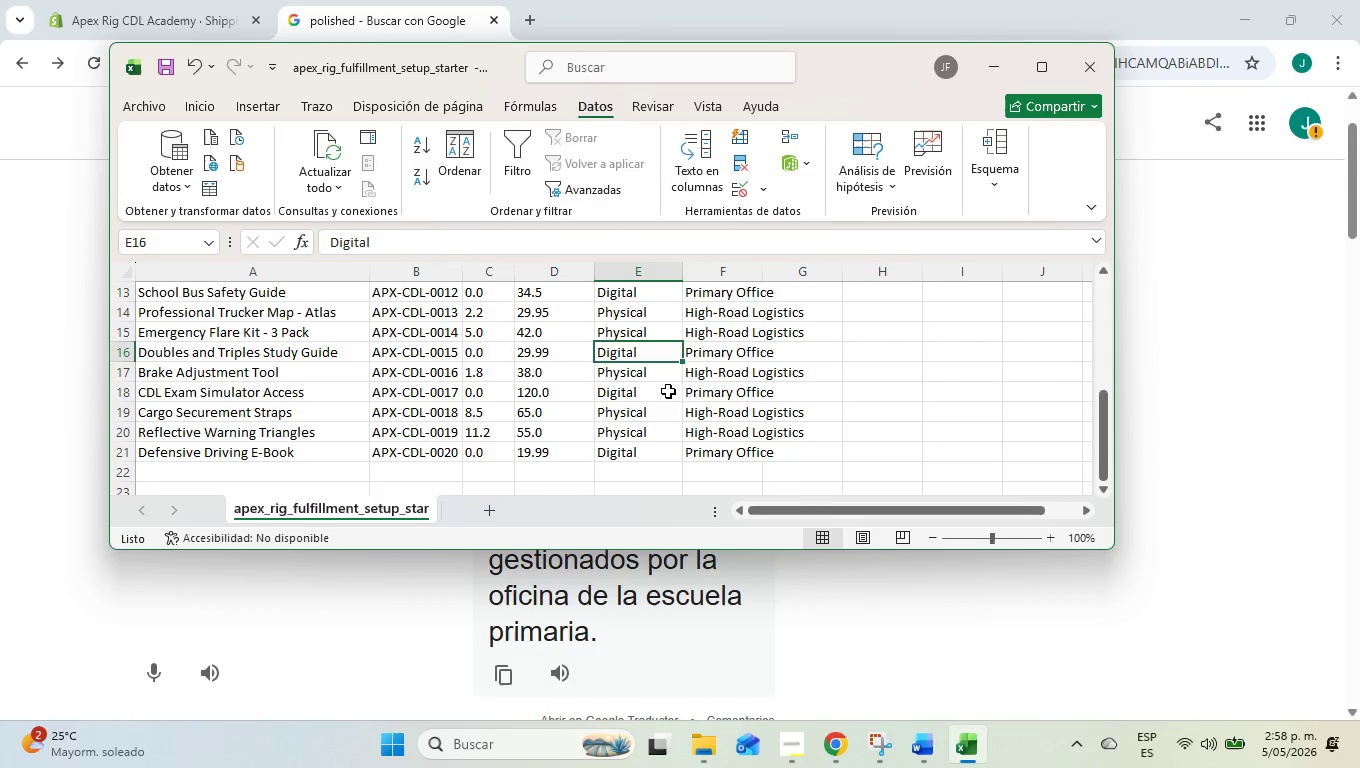 
left_click([668, 391])
 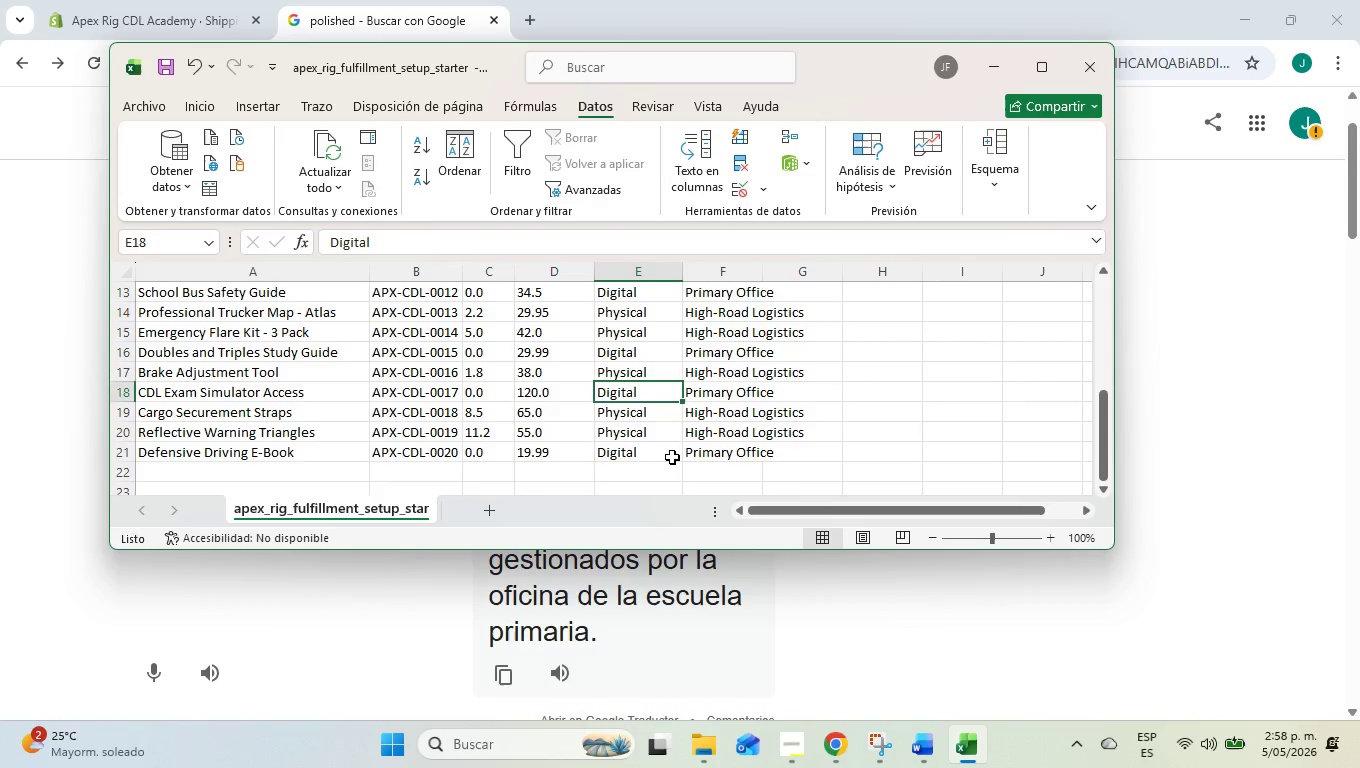 
left_click([671, 454])
 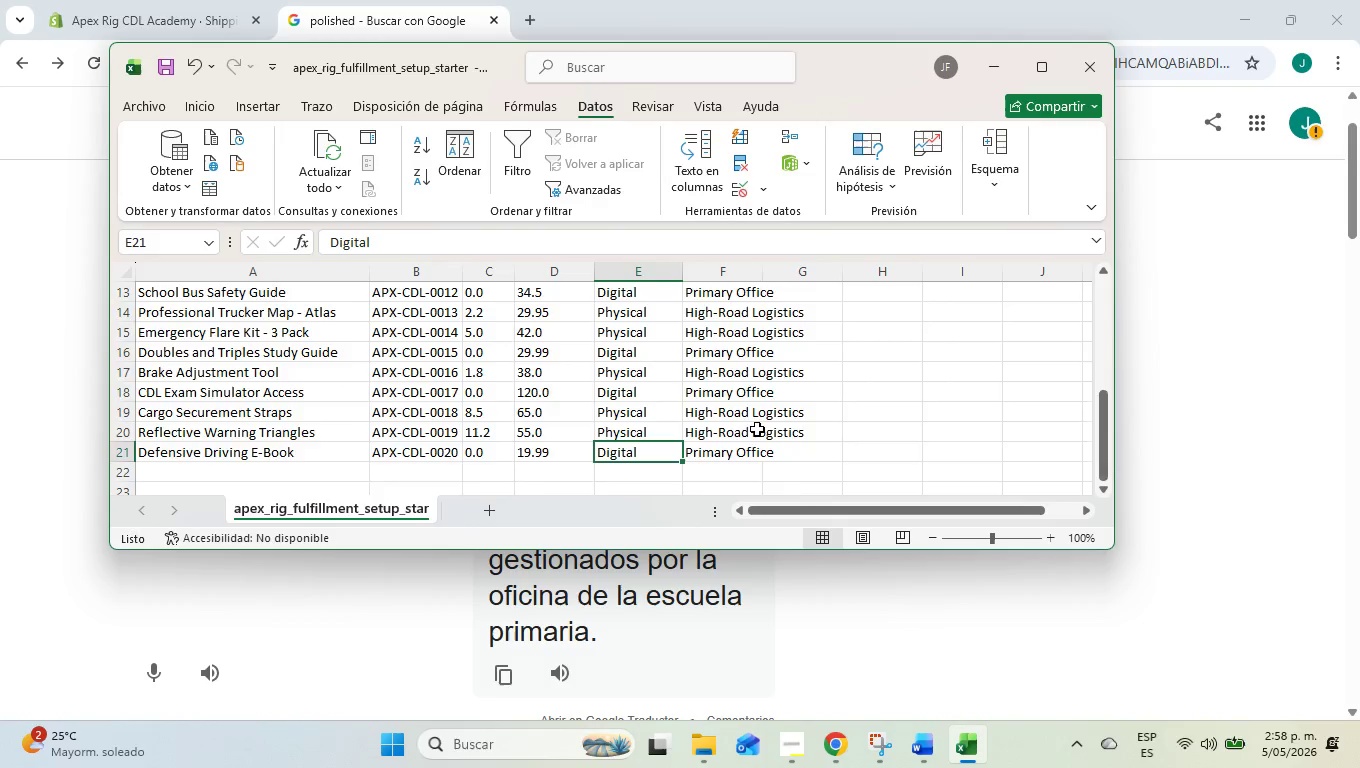 
scroll: coordinate [786, 402], scroll_direction: up, amount: 16.0
 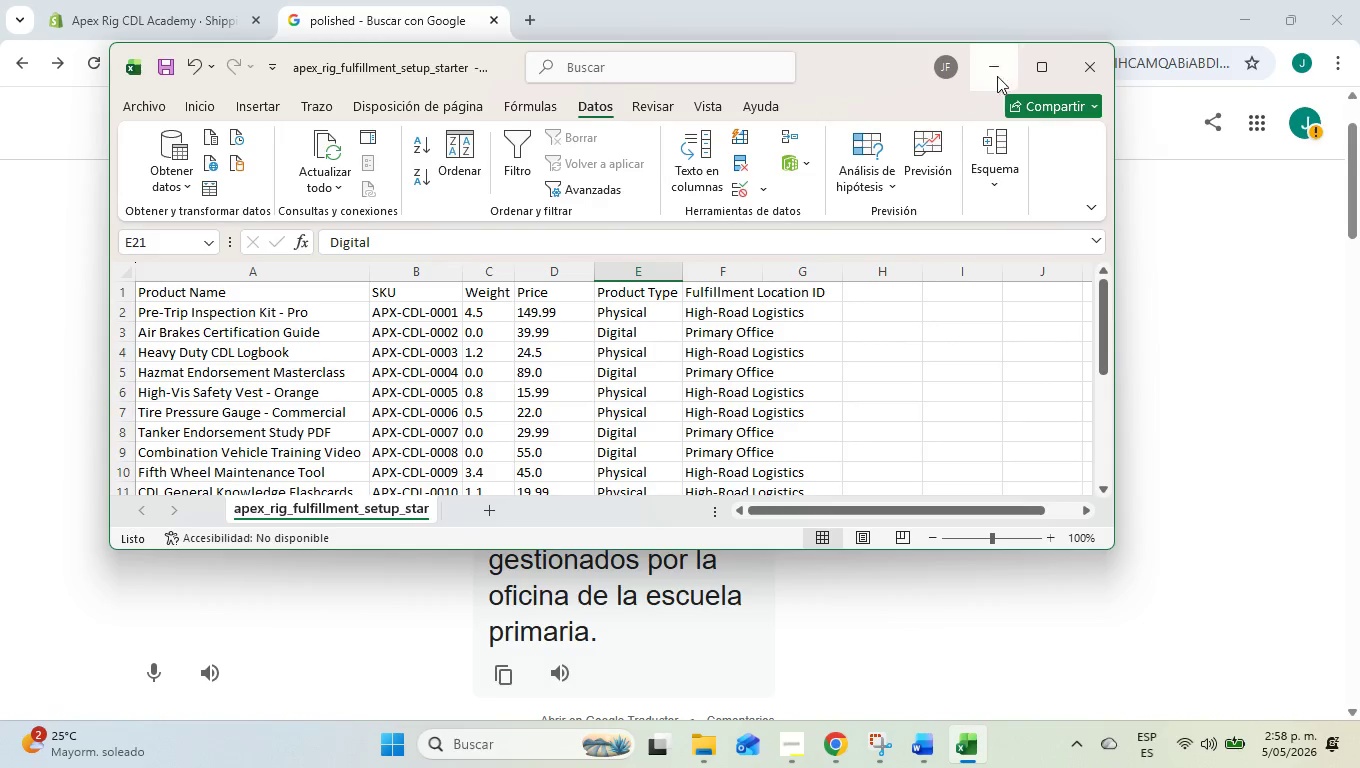 
left_click([1008, 71])
 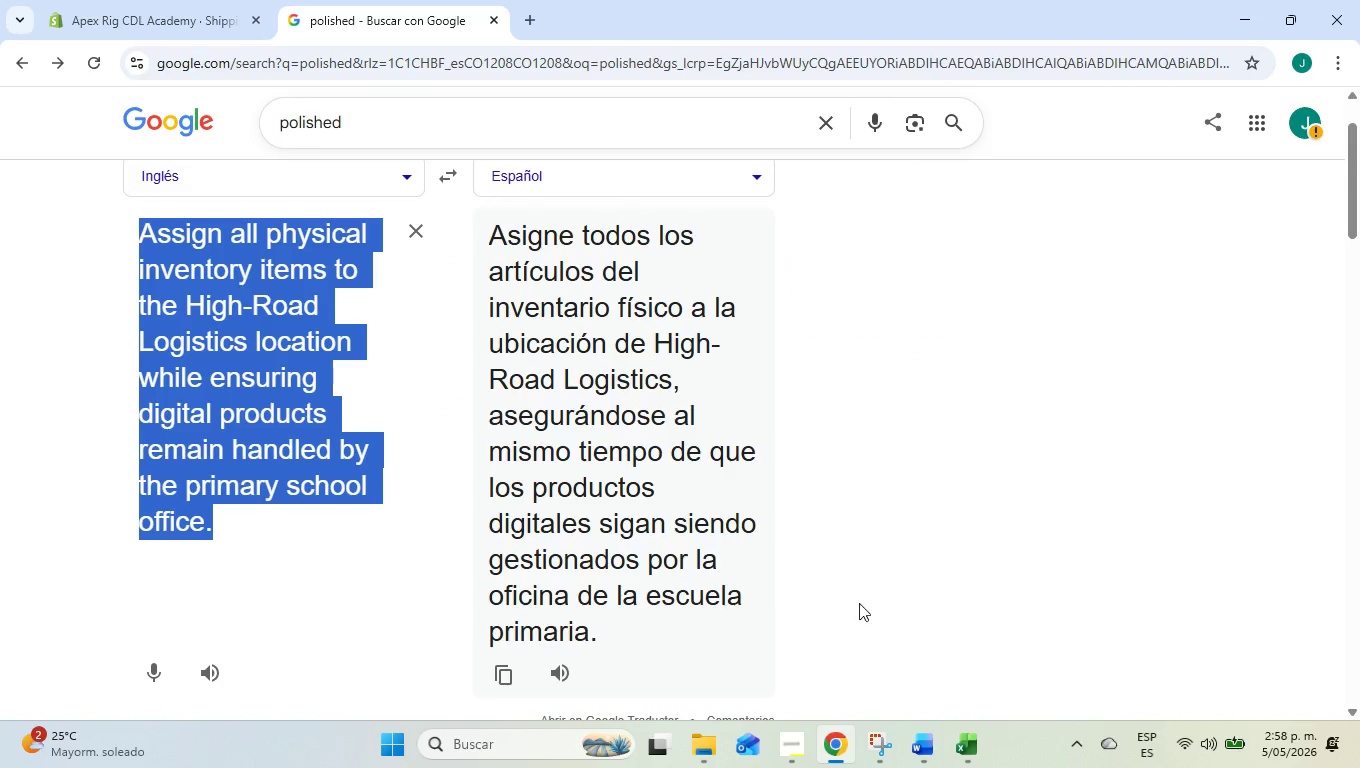 
left_click([805, 736])